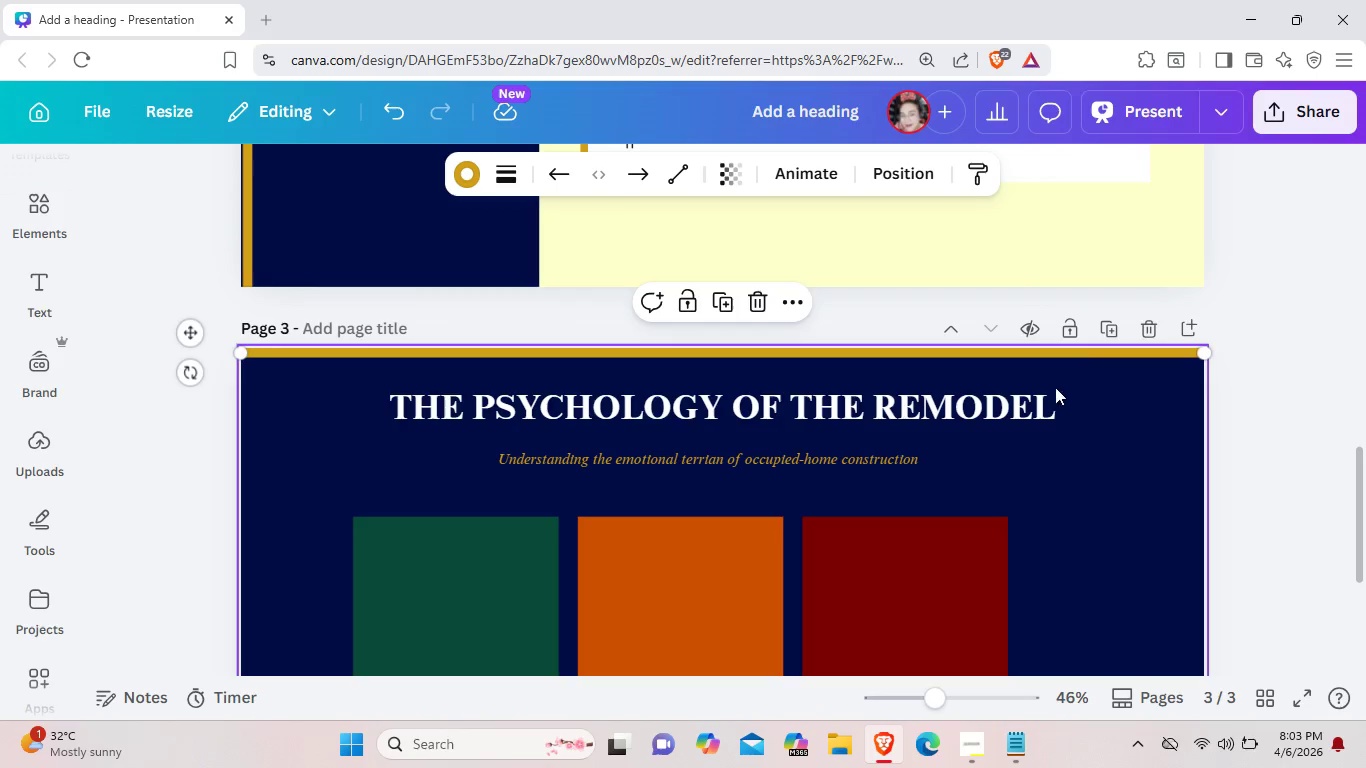 
right_click([1093, 357])
 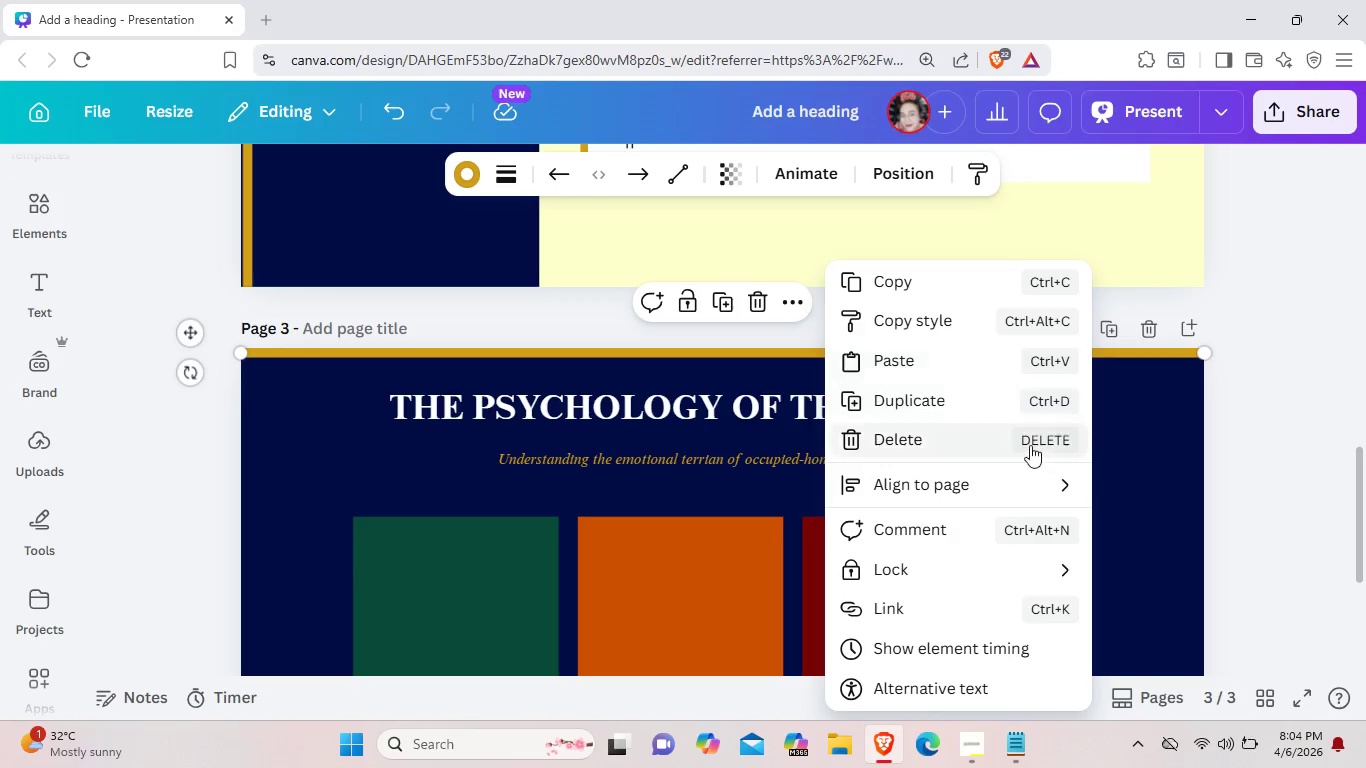 
left_click([954, 286])
 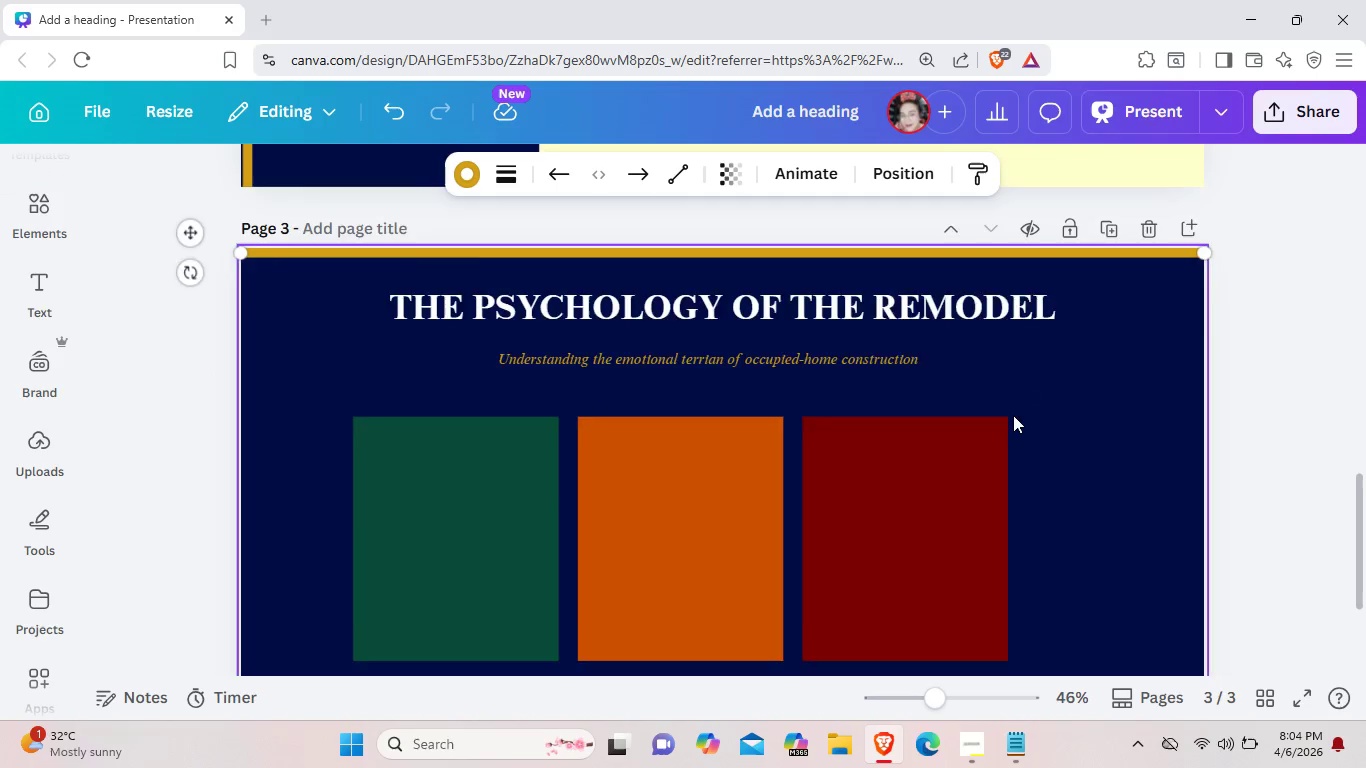 
scroll: coordinate [1013, 415], scroll_direction: down, amount: 1.0
 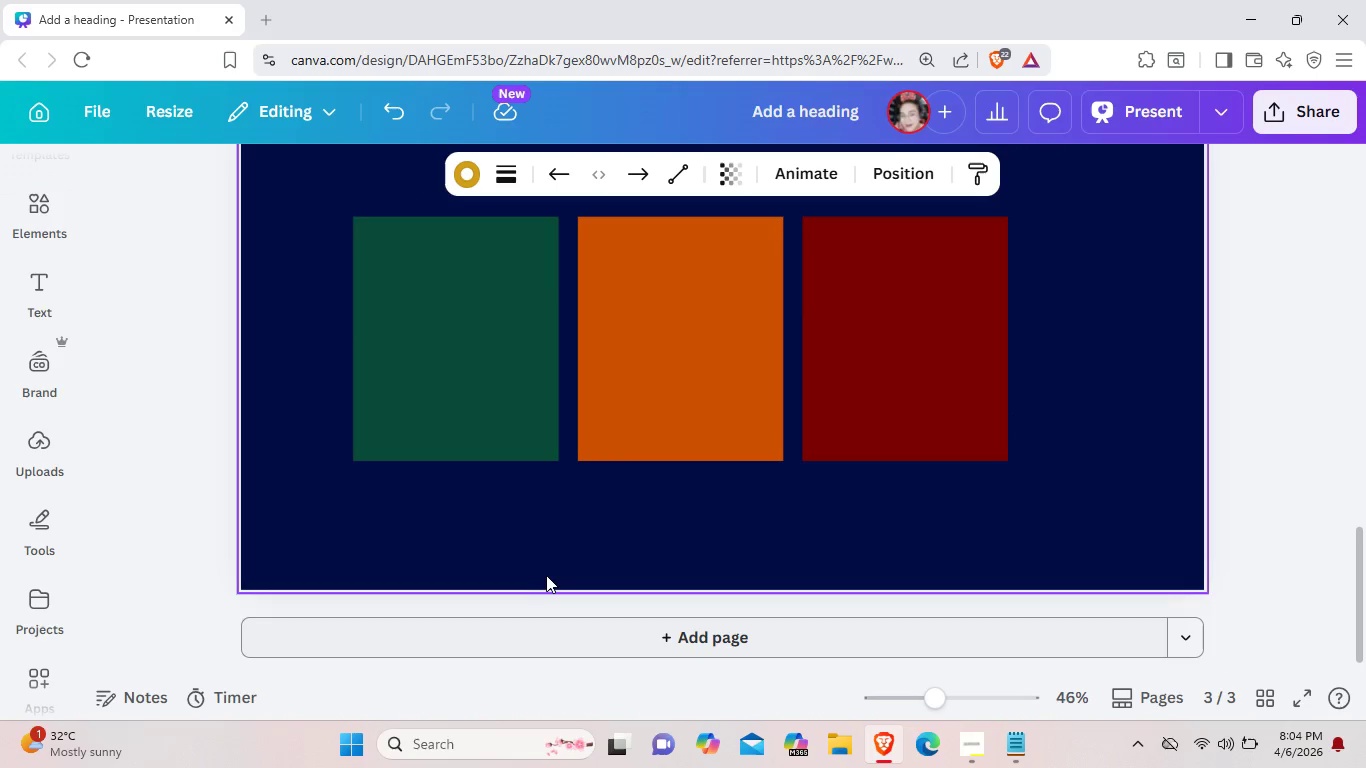 
key(Control+V)
 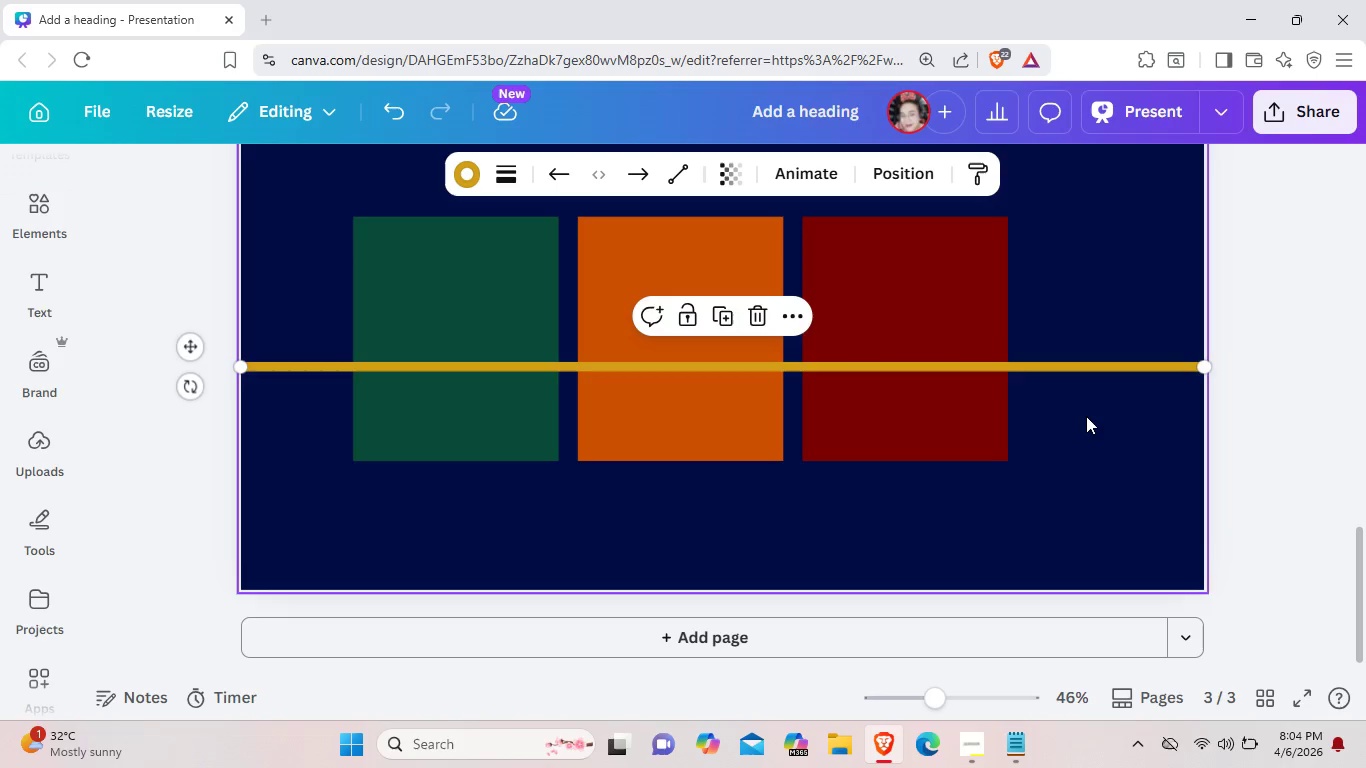 
wait(9.39)
 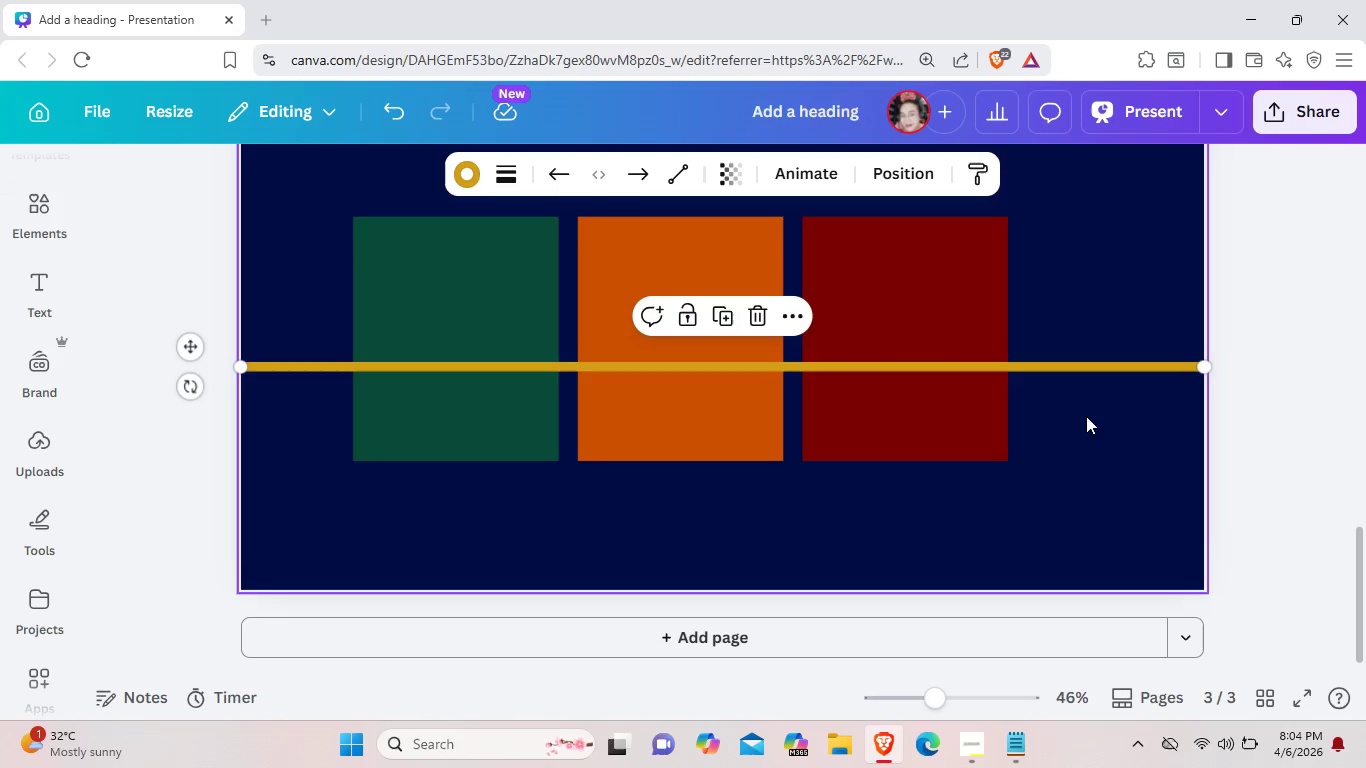 
right_click([1105, 359])
 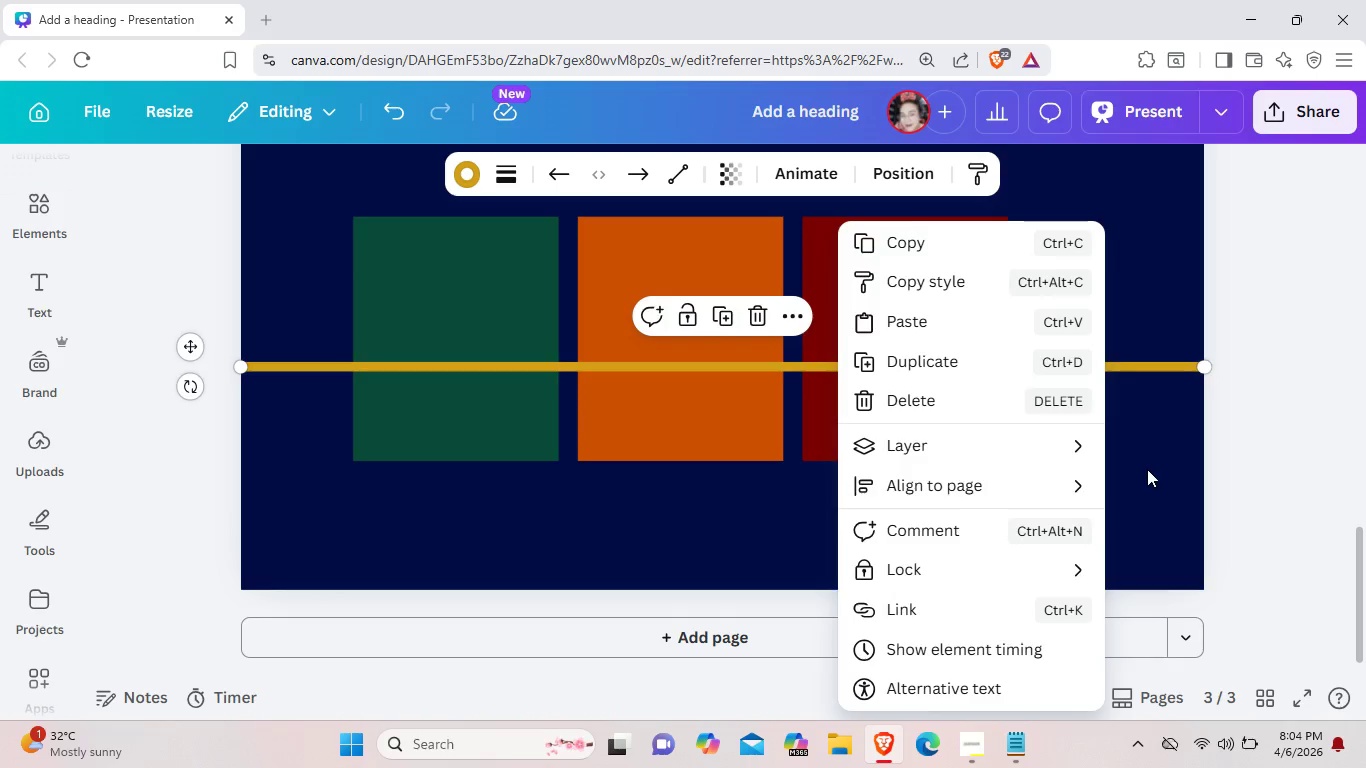 
left_click([1147, 469])
 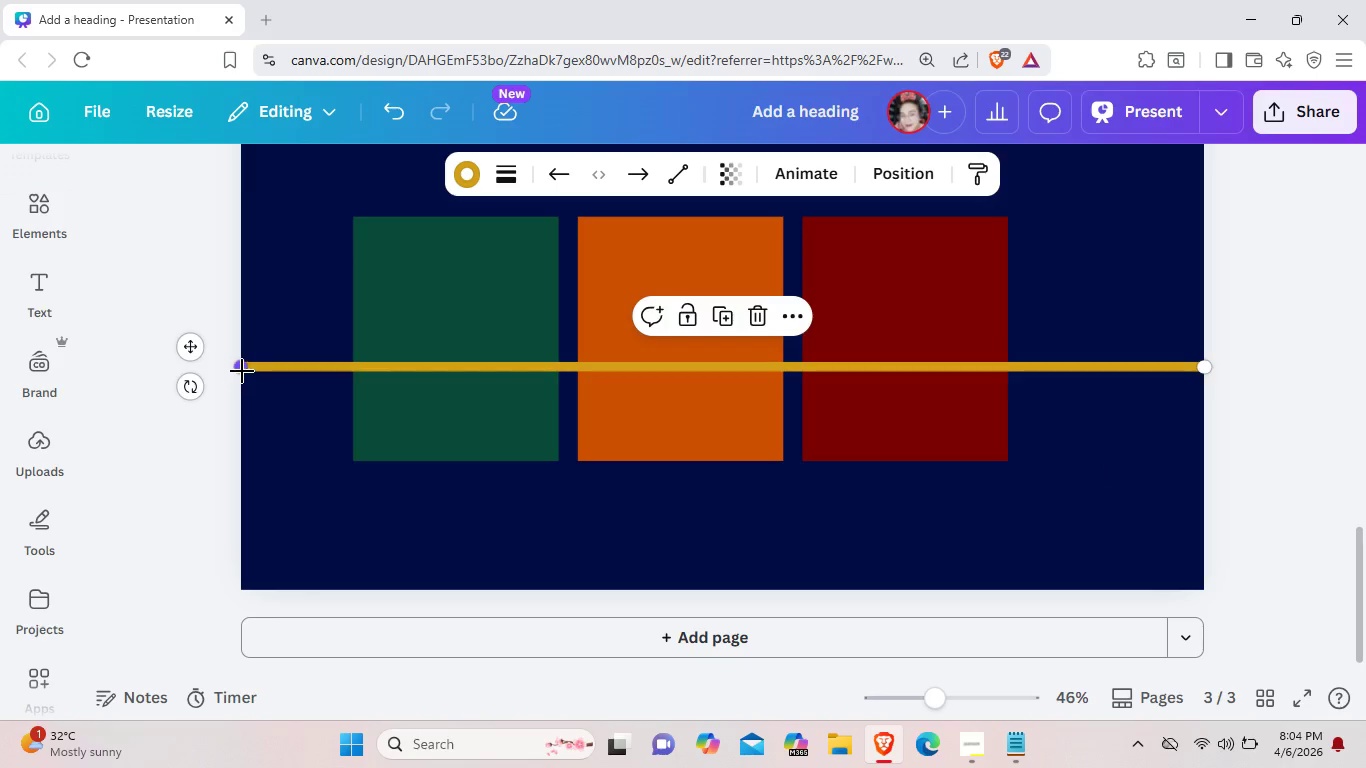 
left_click_drag(start_coordinate=[242, 371], to_coordinate=[353, 371])
 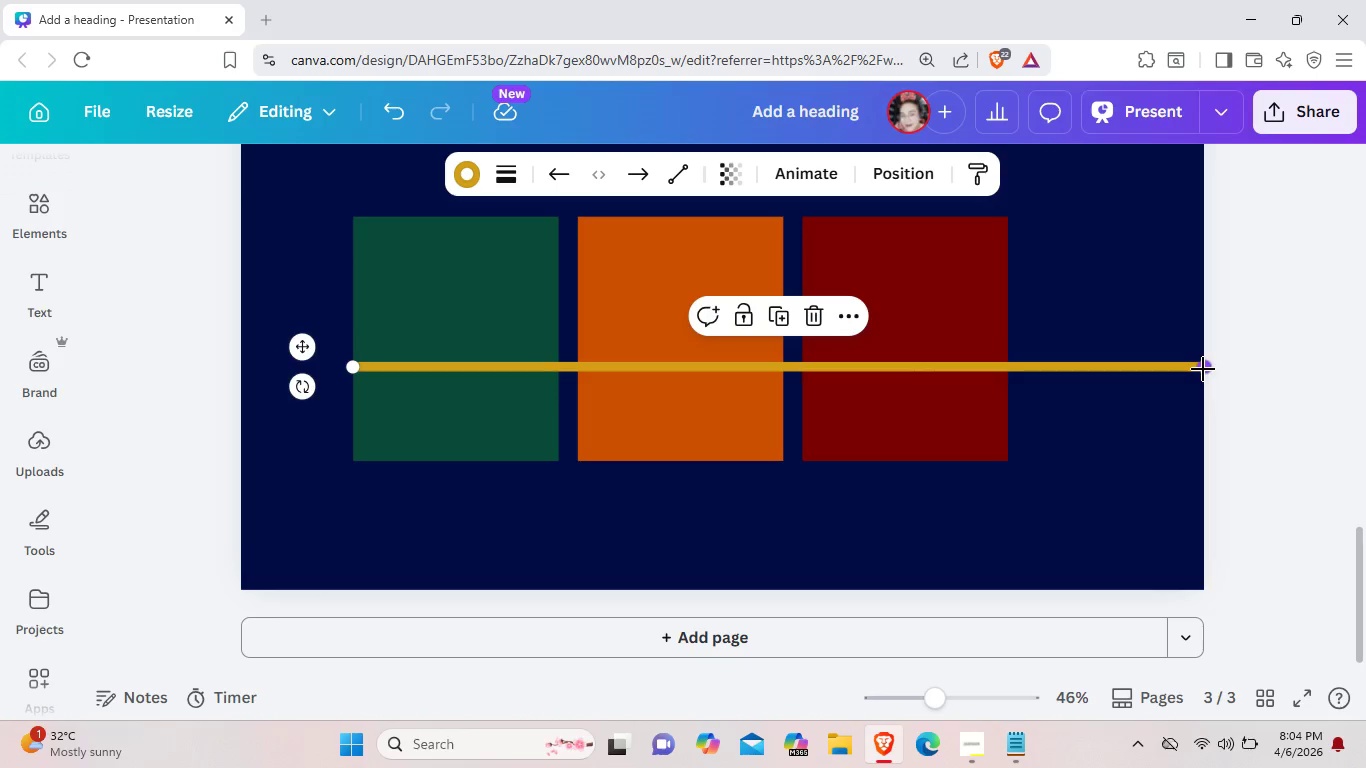 
left_click_drag(start_coordinate=[1203, 369], to_coordinate=[1158, 364])
 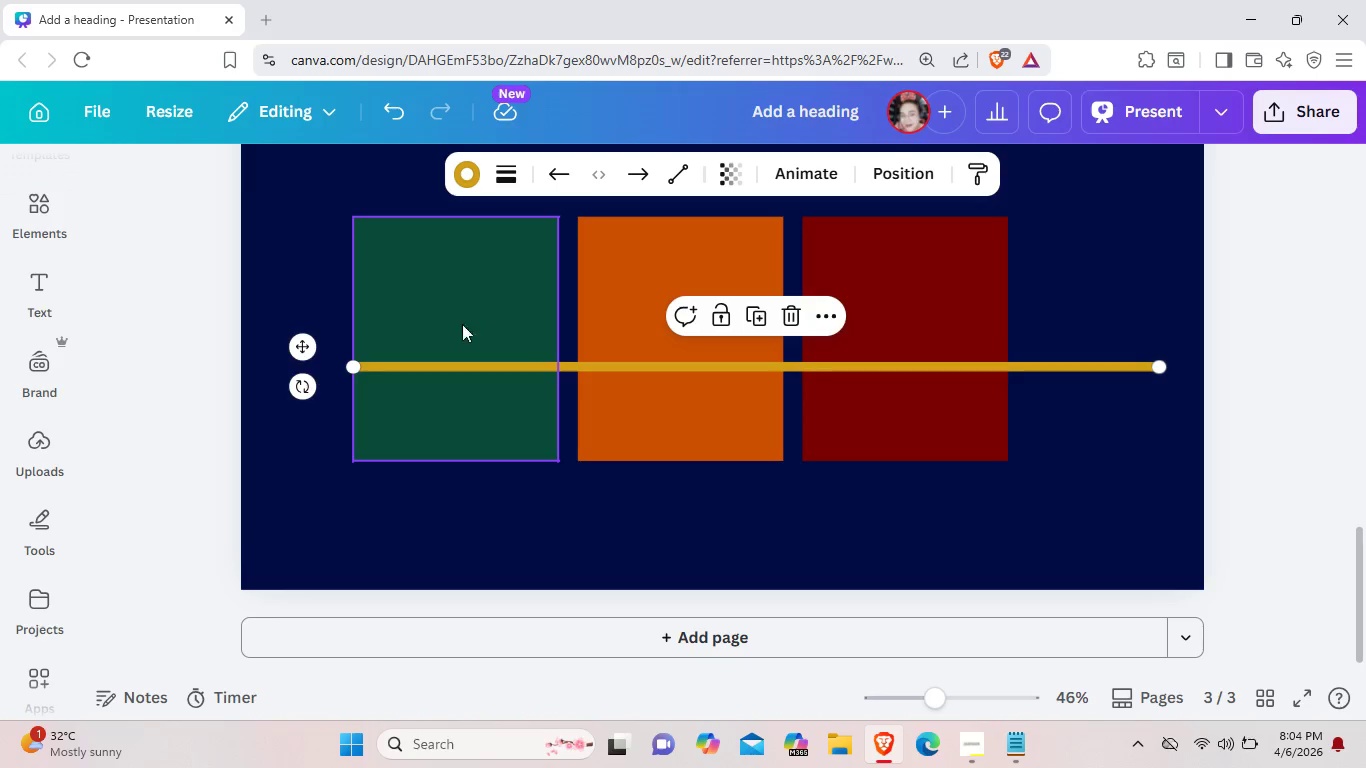 
left_click_drag(start_coordinate=[482, 324], to_coordinate=[426, 324])
 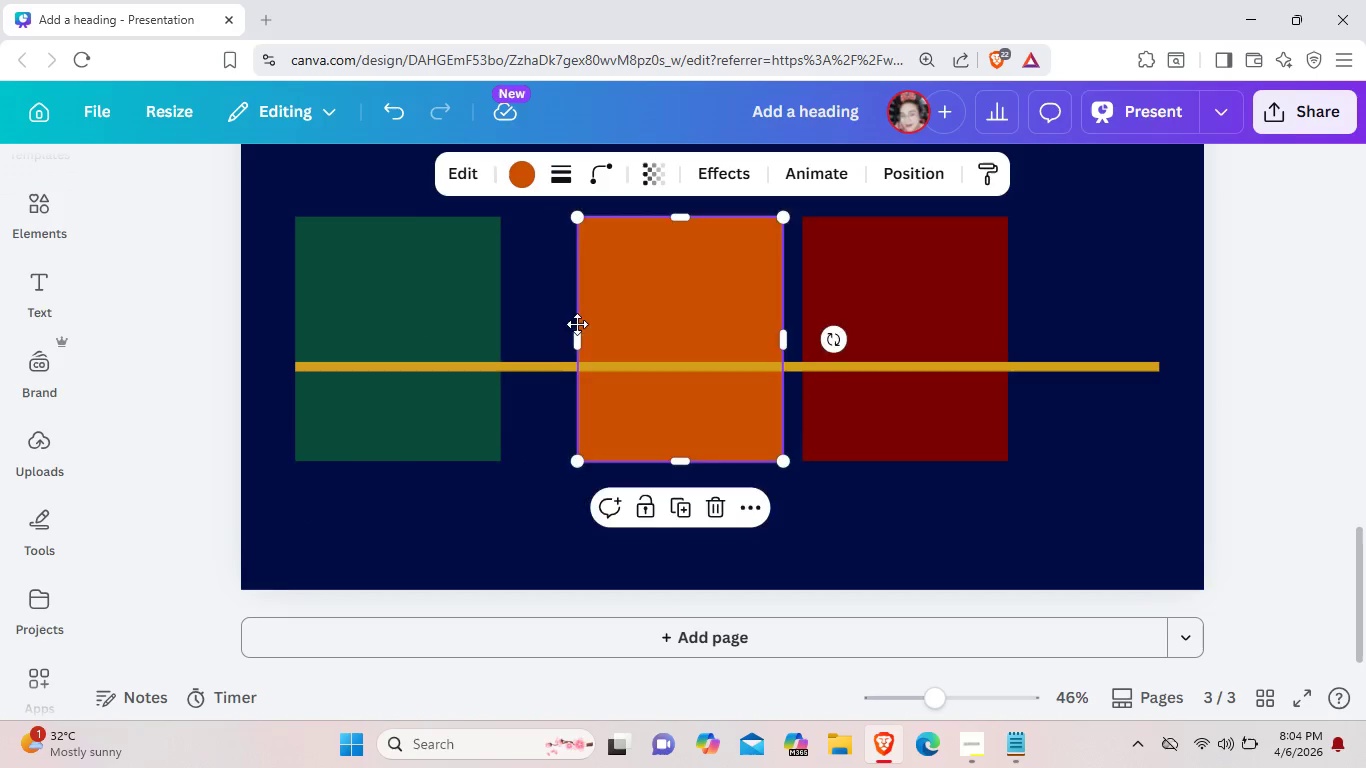 
left_click_drag(start_coordinate=[641, 324], to_coordinate=[582, 324])
 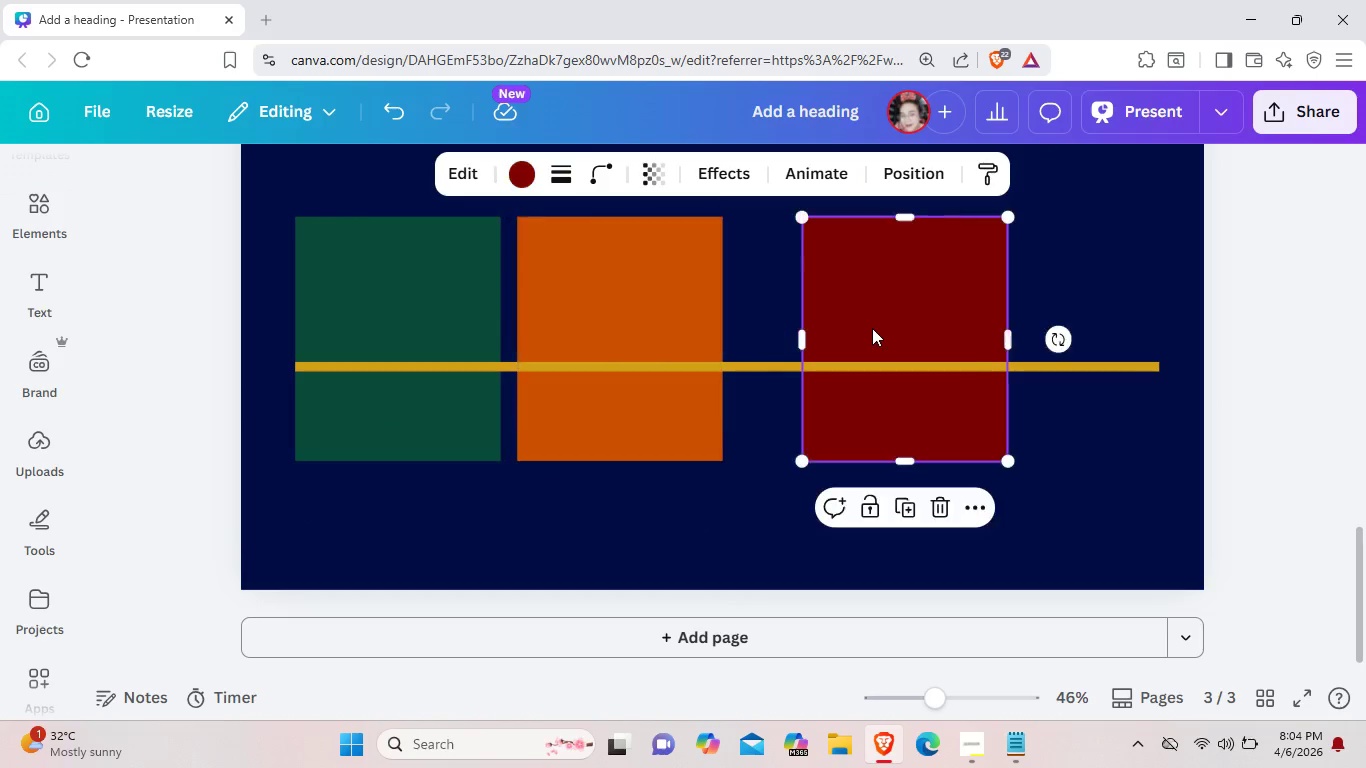 
left_click_drag(start_coordinate=[880, 328], to_coordinate=[823, 333])
 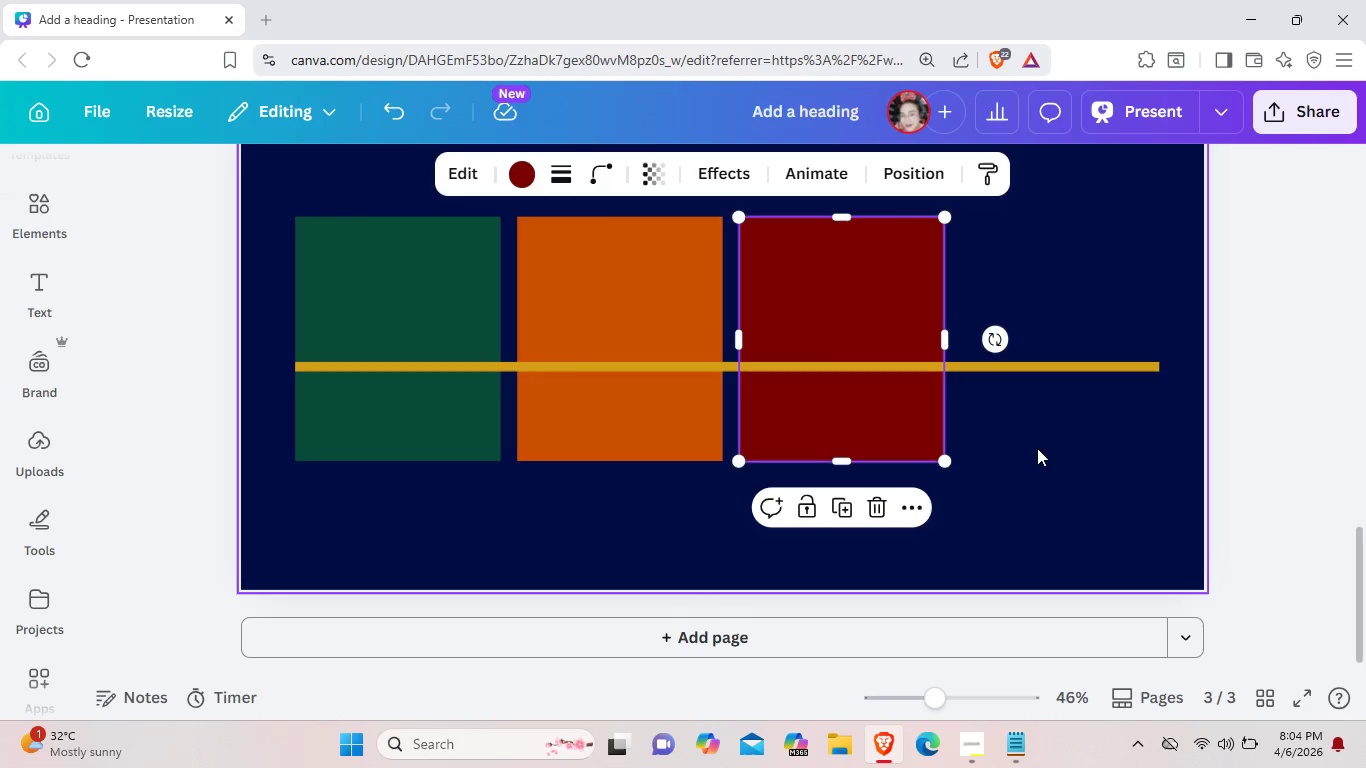 
left_click([1037, 448])
 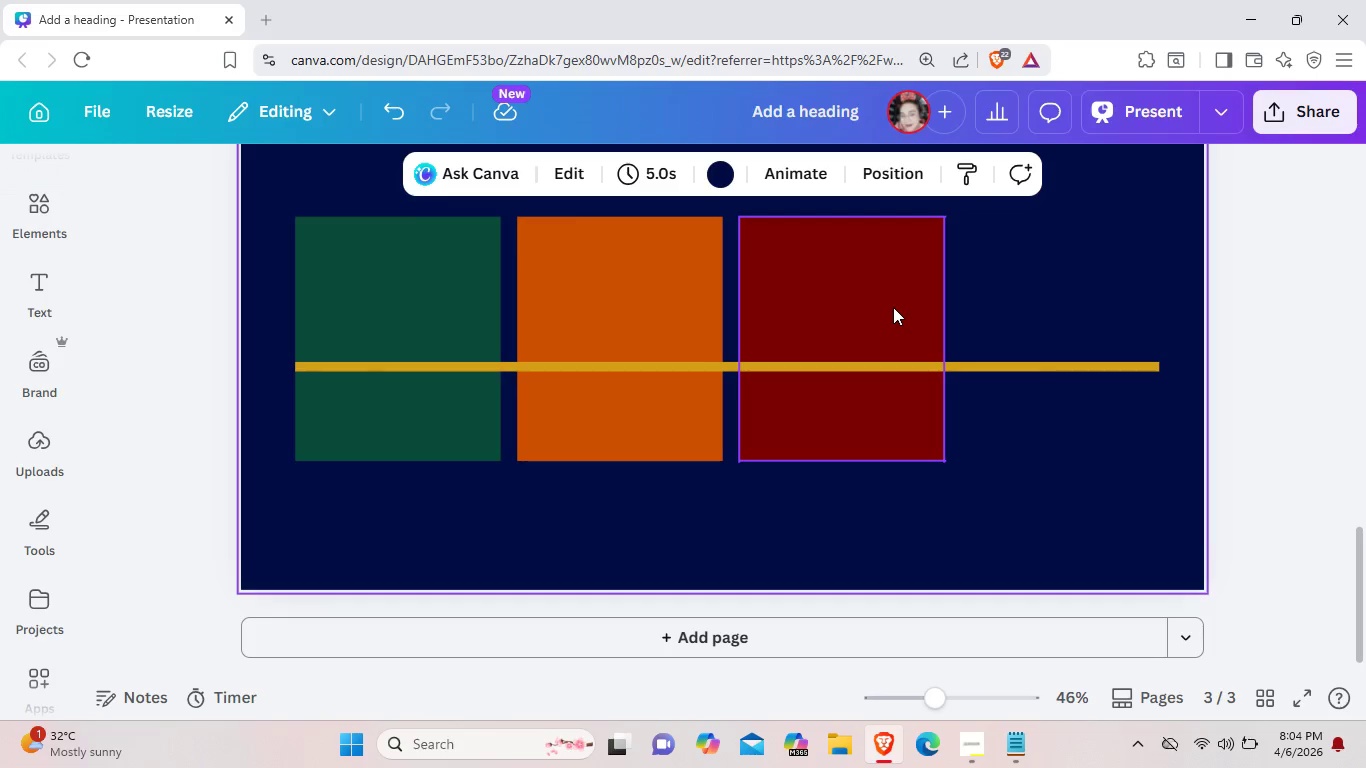 
left_click([893, 307])
 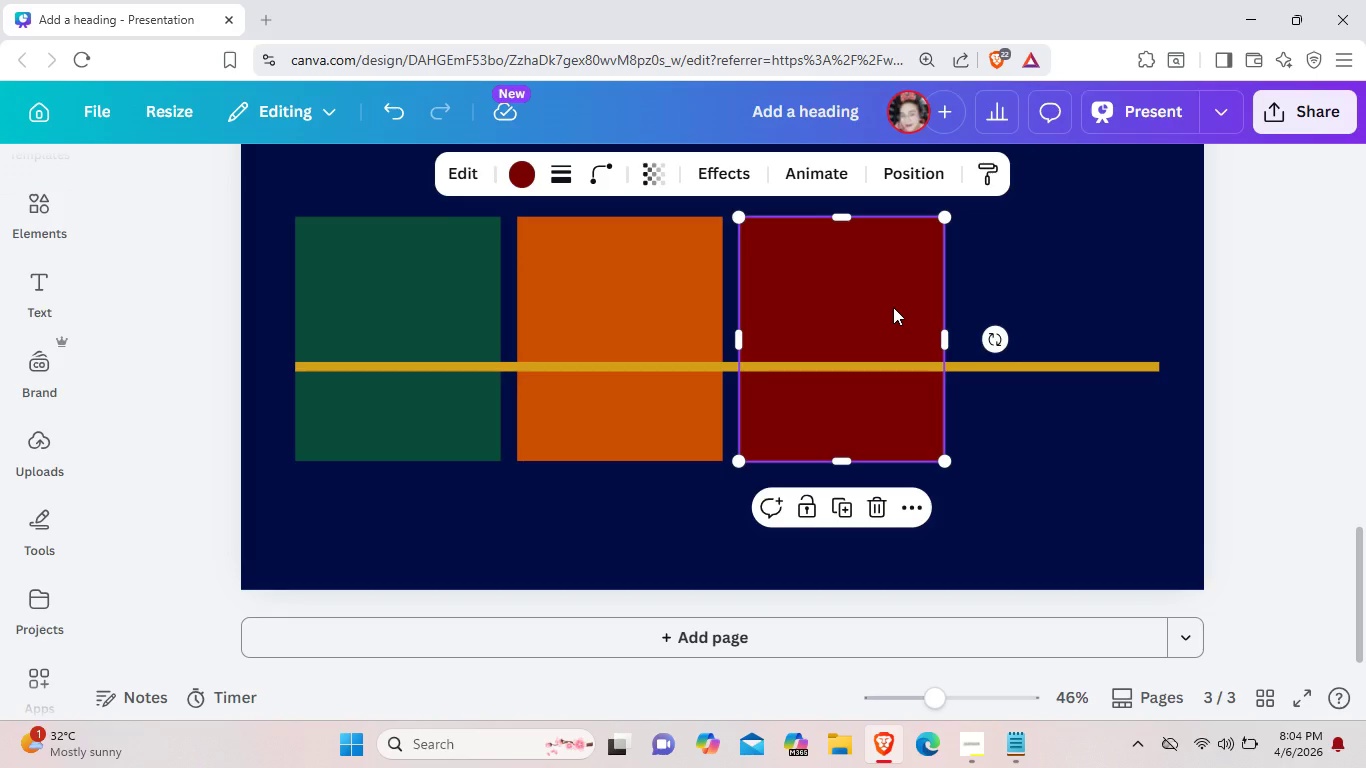 
key(Control+C)
 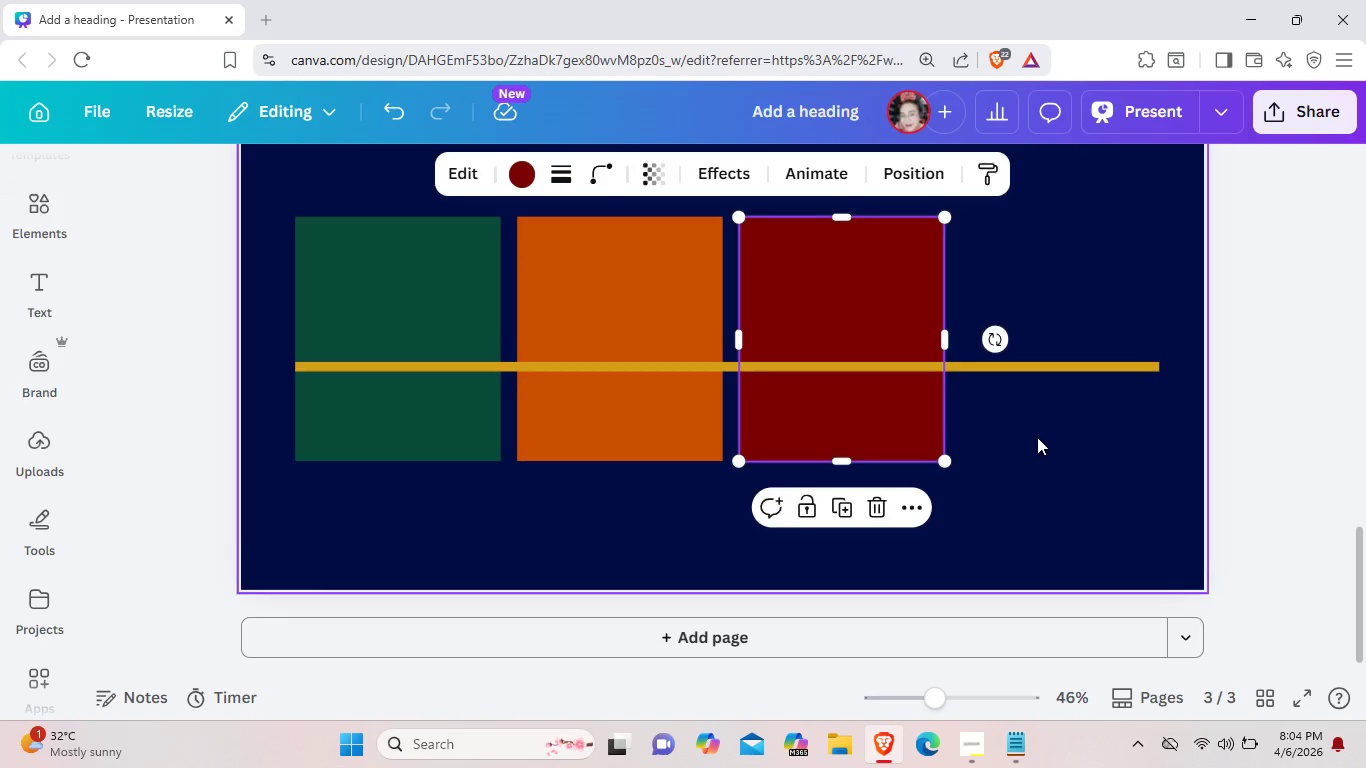 
left_click([1037, 437])
 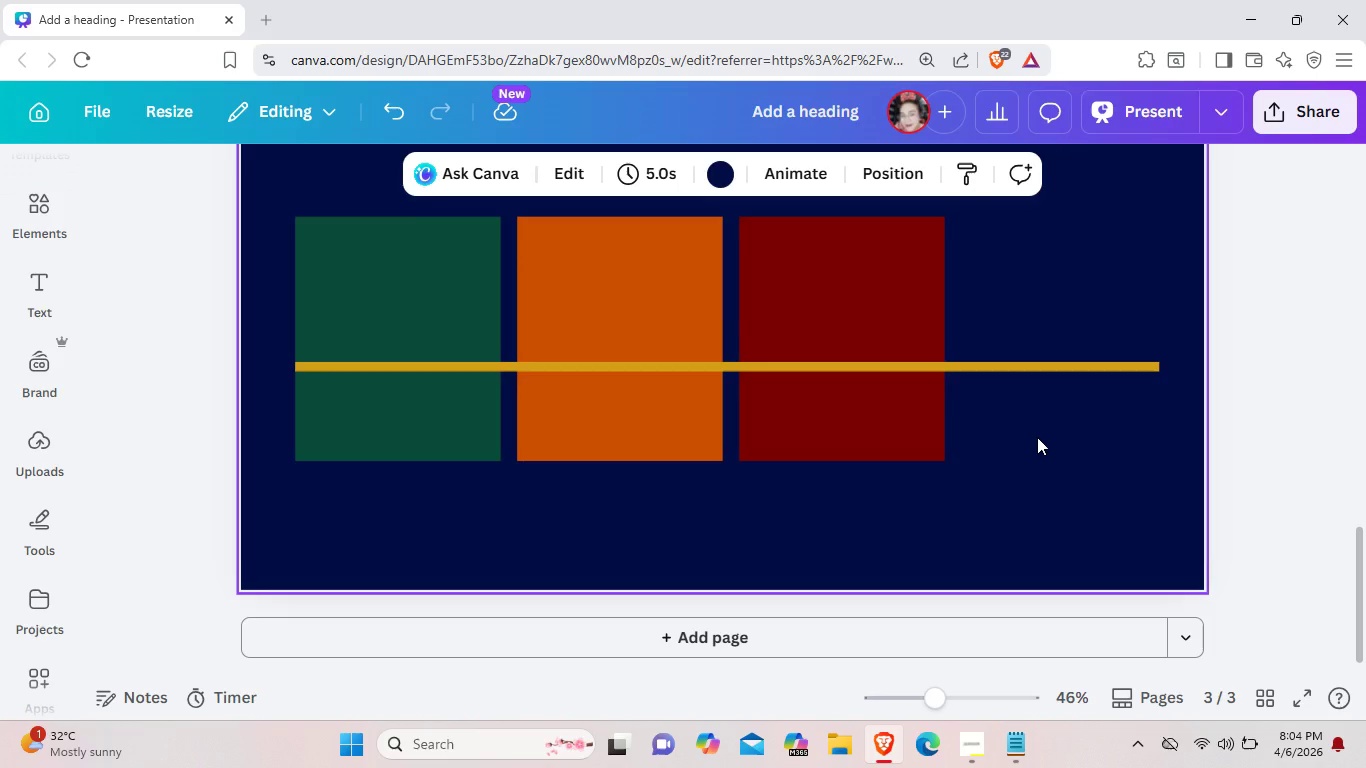 
key(Control+V)
 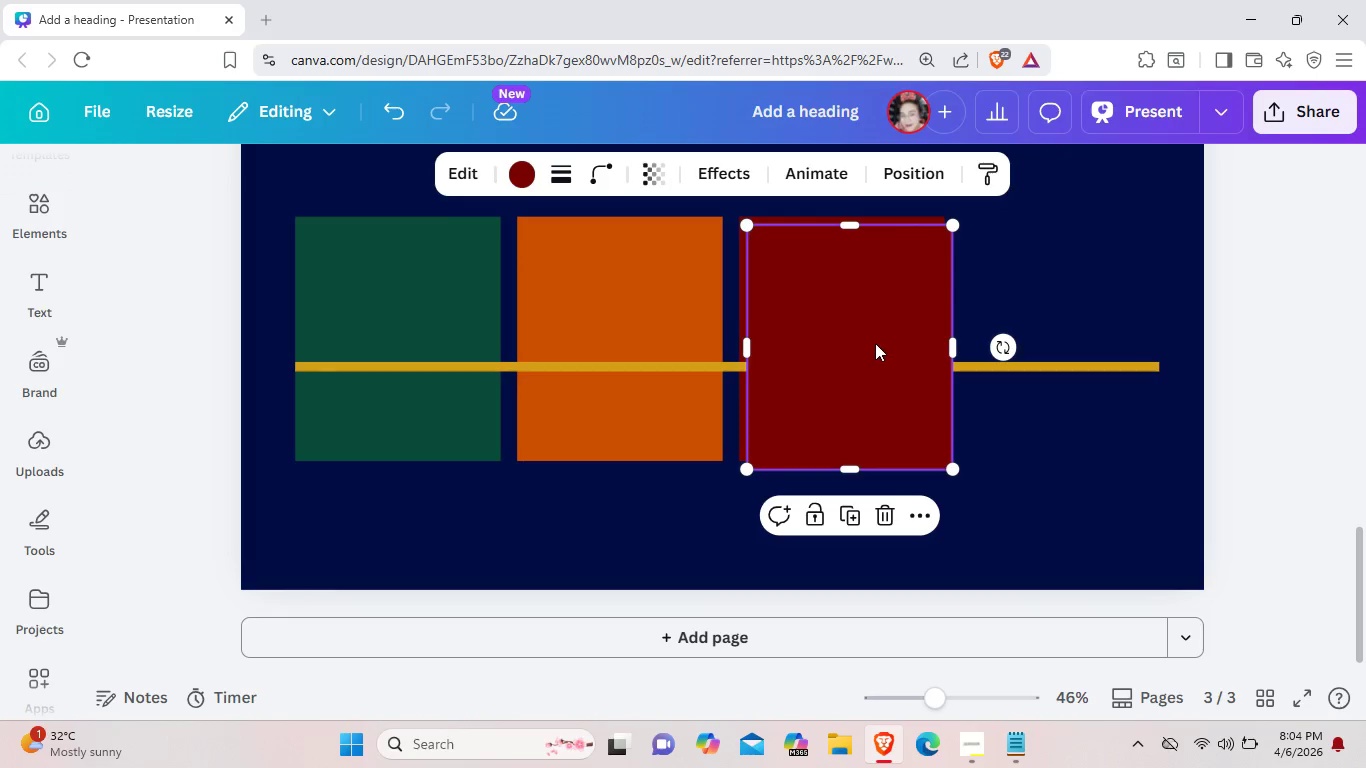 
left_click_drag(start_coordinate=[875, 343], to_coordinate=[1088, 341])
 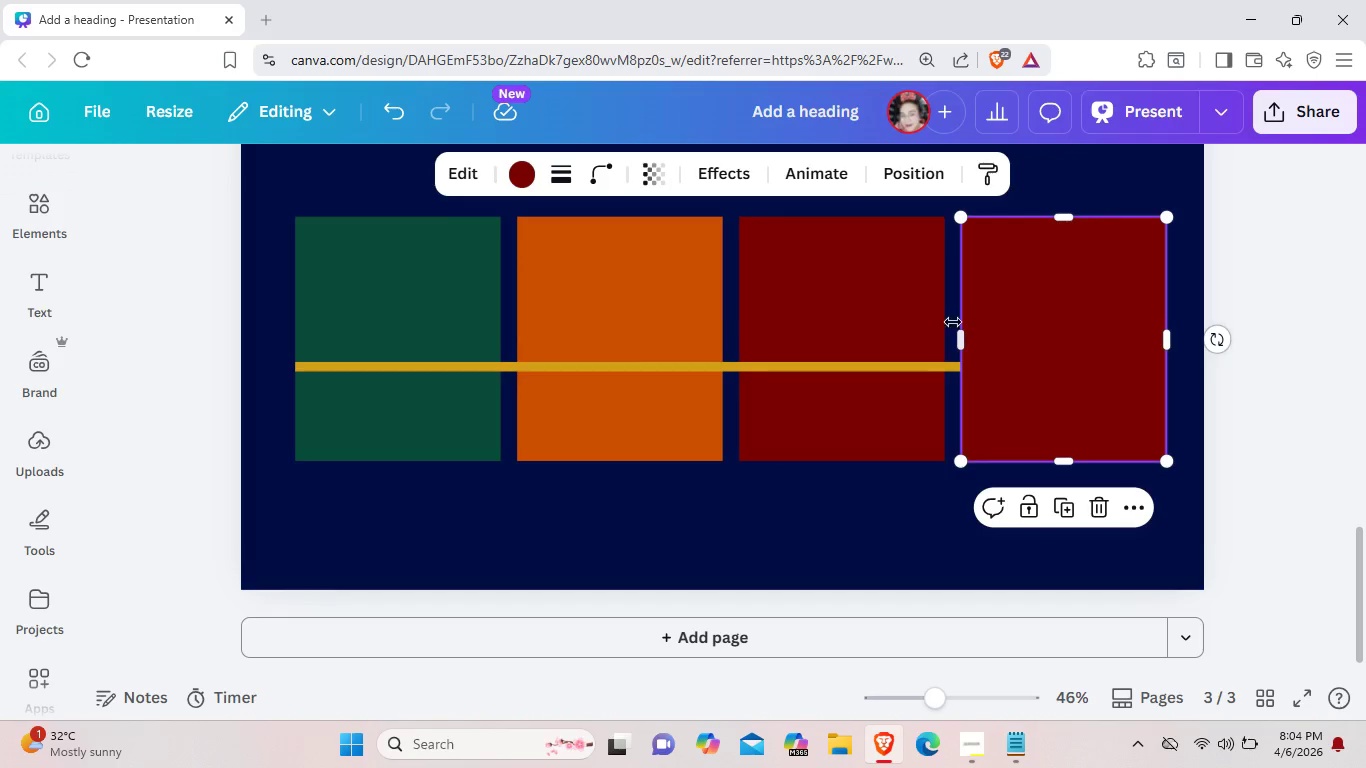 
mouse_move([940, 312])
 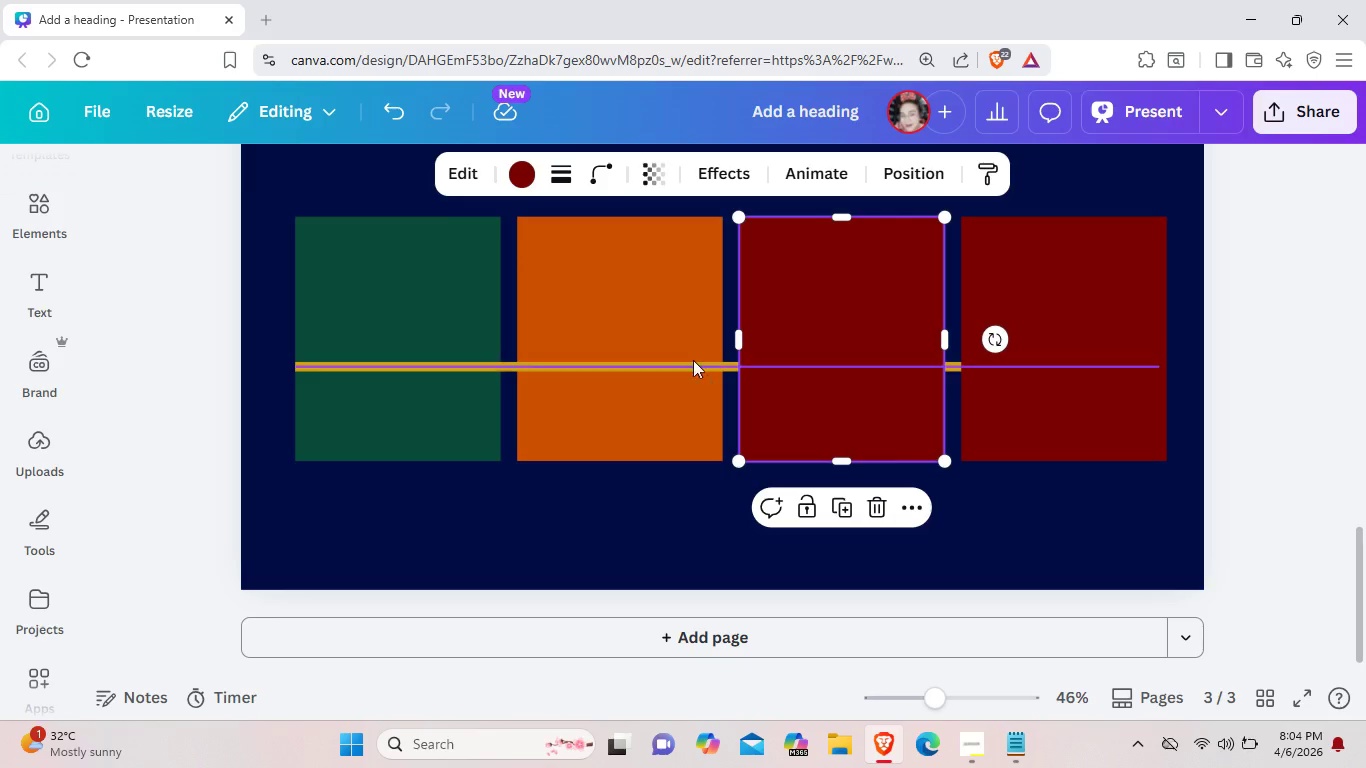 
right_click([671, 330])
 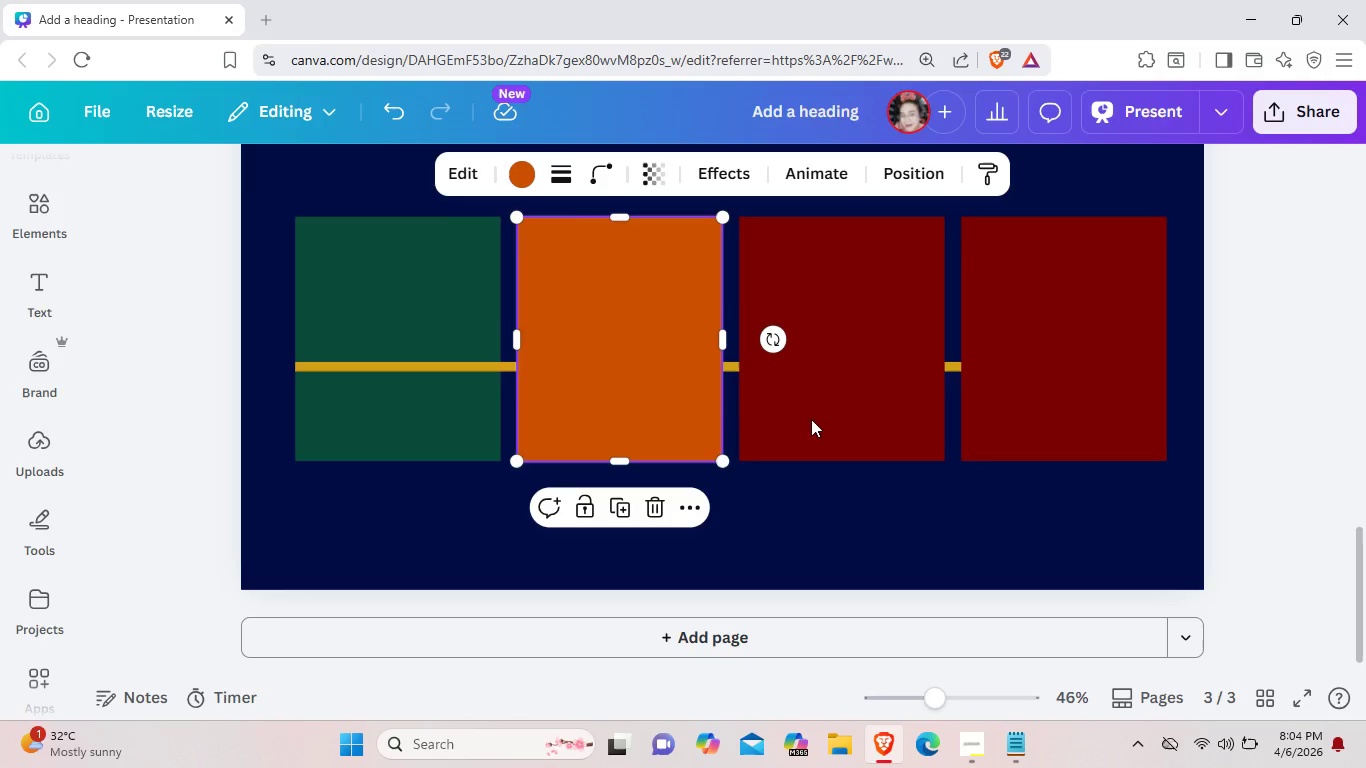 
mouse_move([506, 319])
 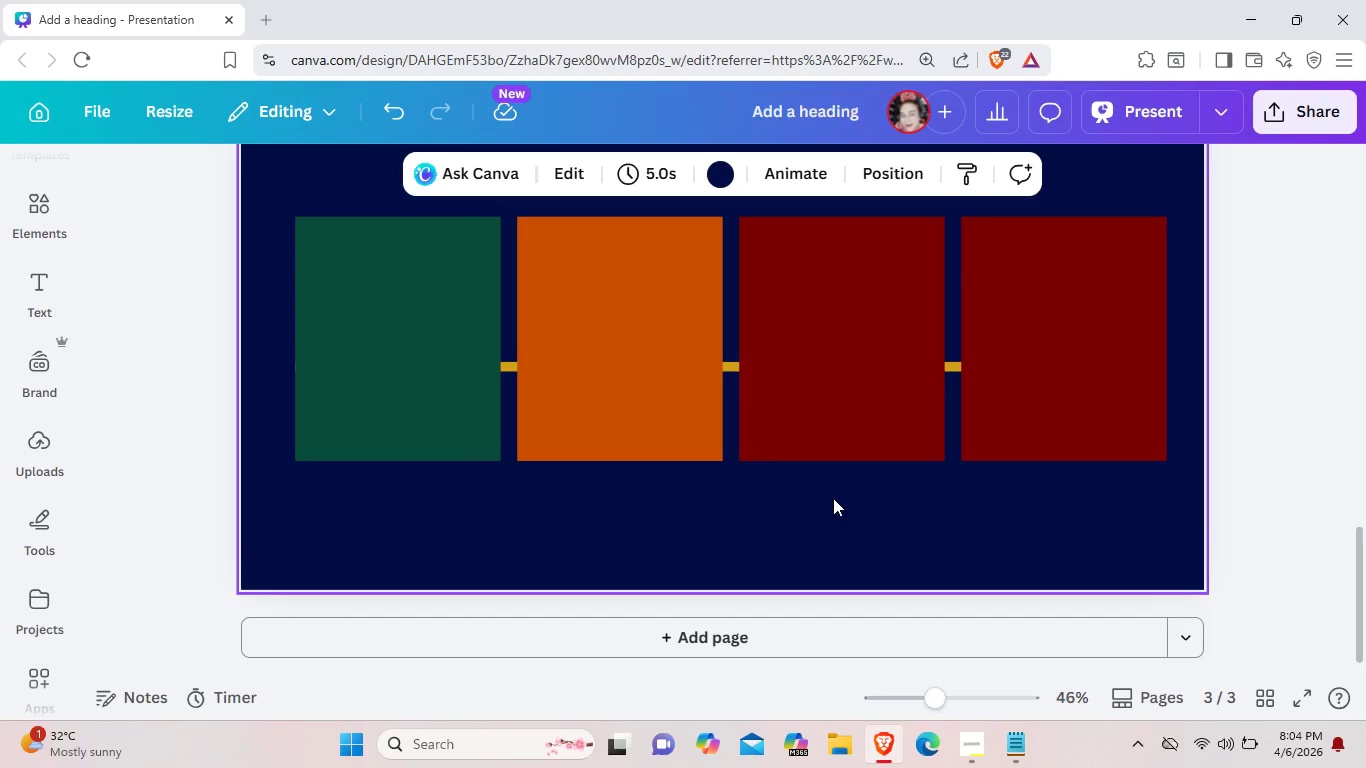 
wait(5.67)
 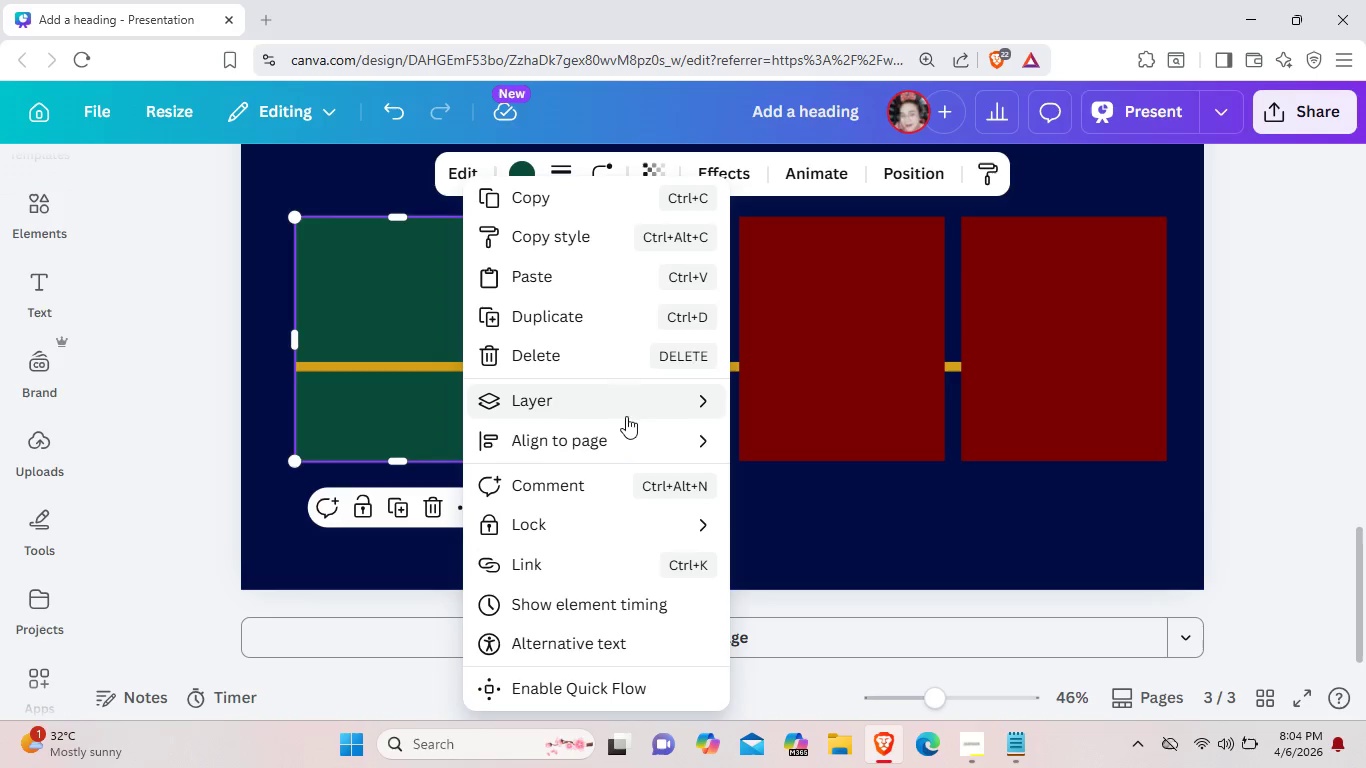 
mouse_move([510, 366])
 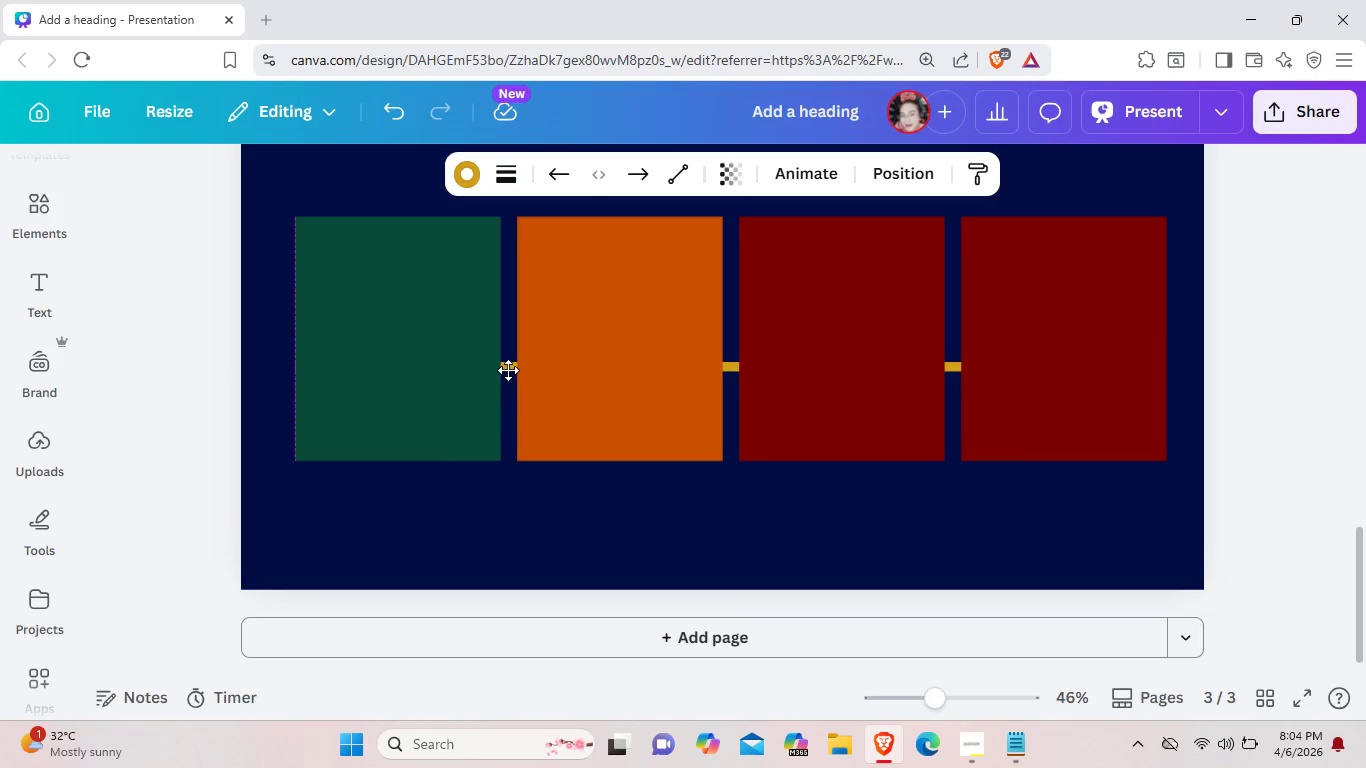 
left_click([556, 524])
 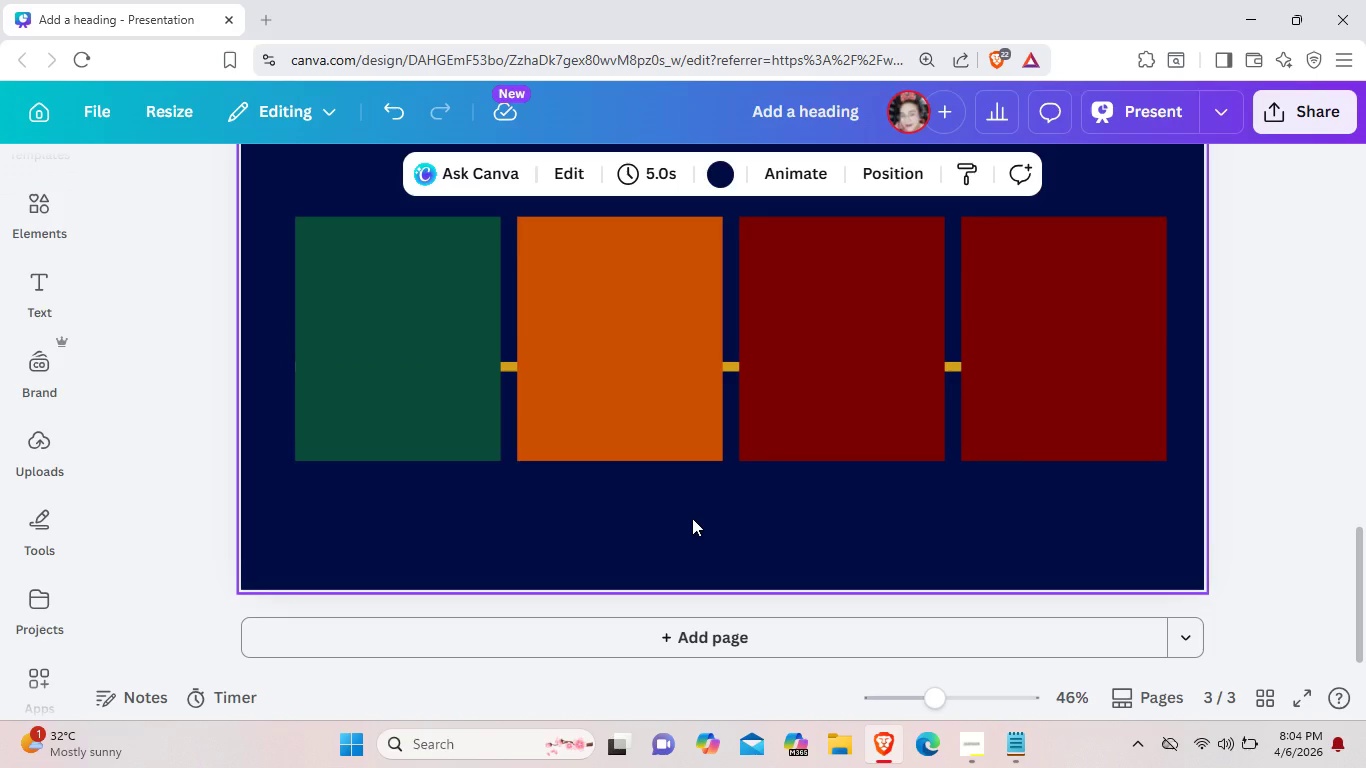 
wait(5.92)
 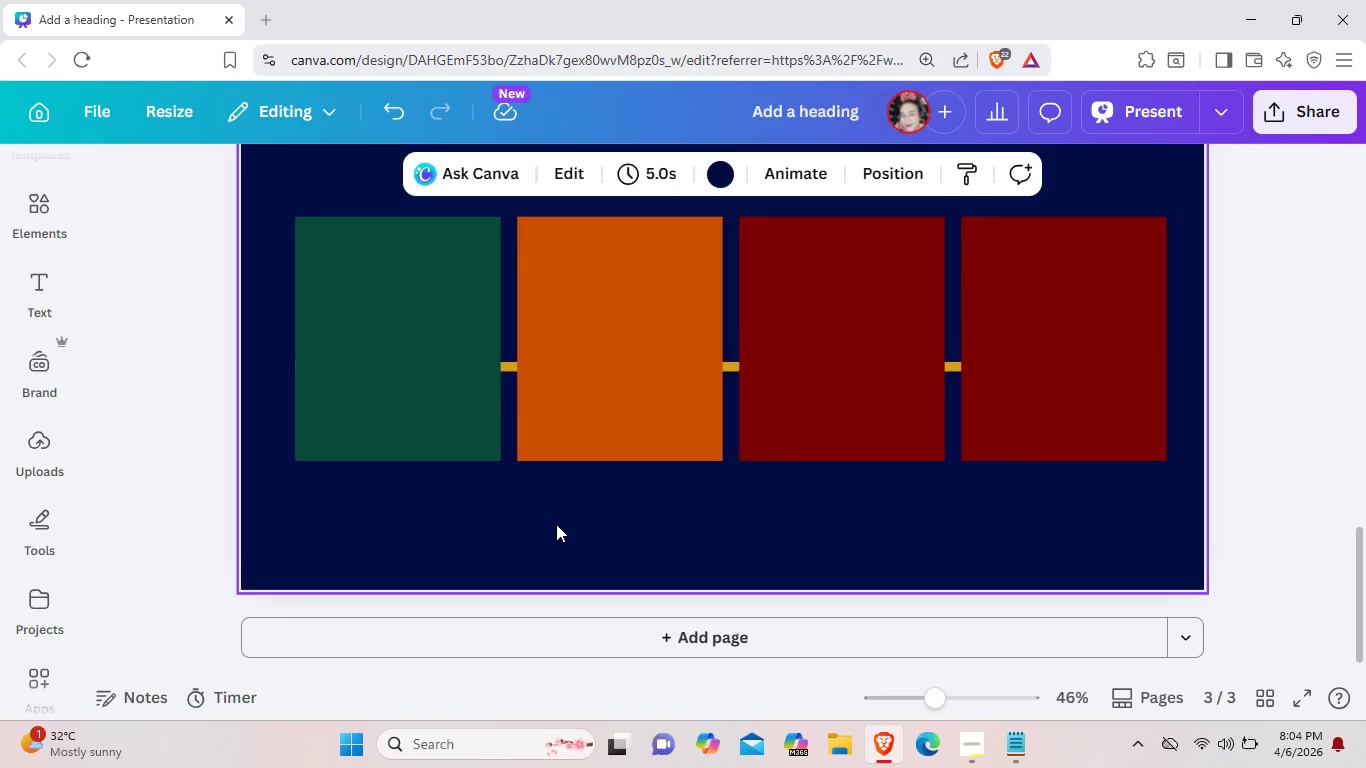 
left_click([1036, 332])
 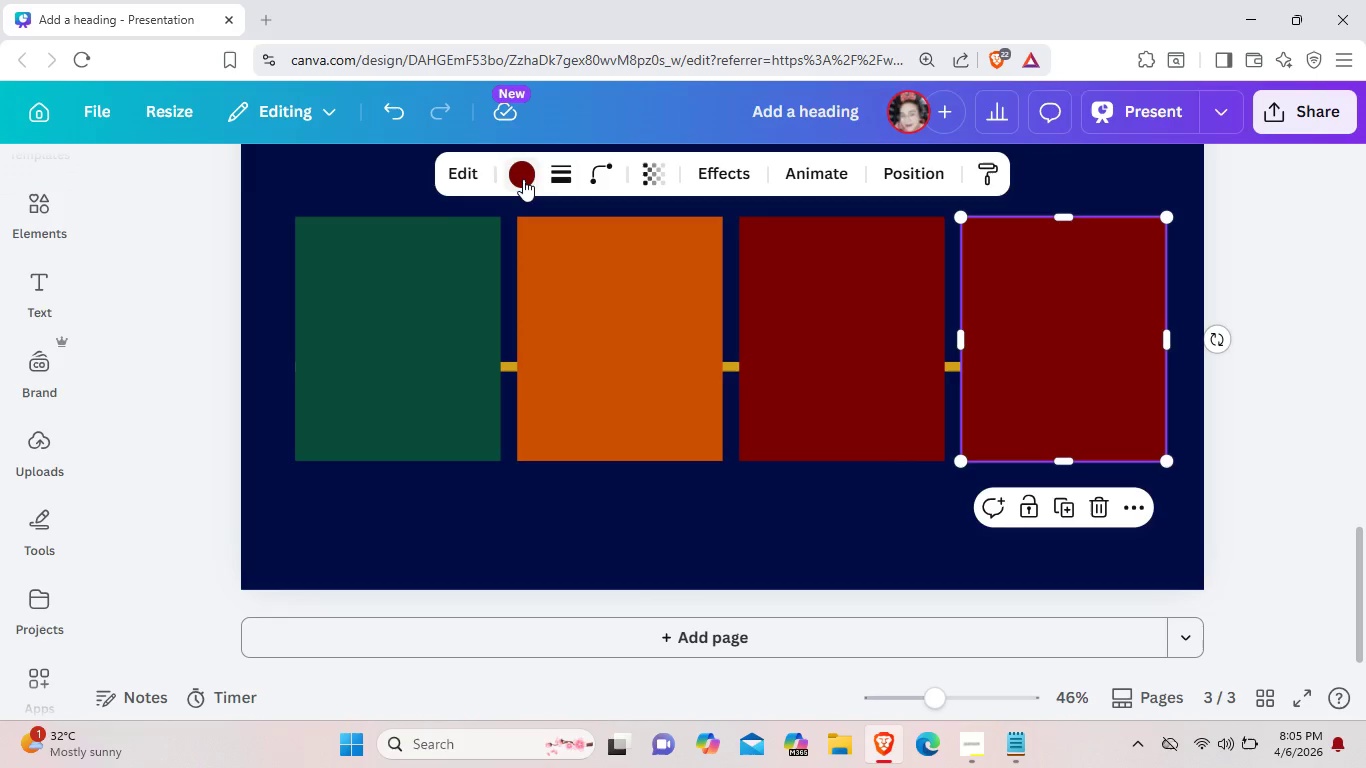 
left_click([523, 179])
 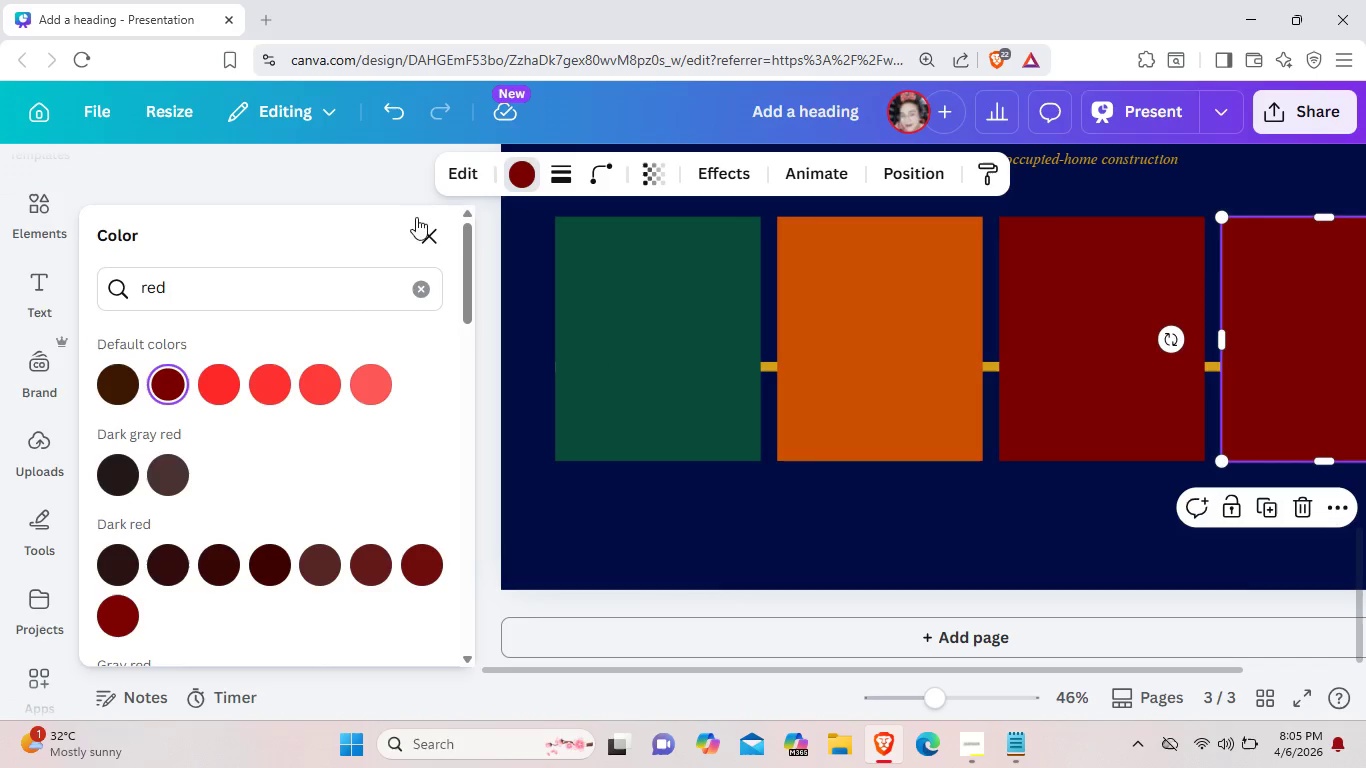 
left_click([434, 234])
 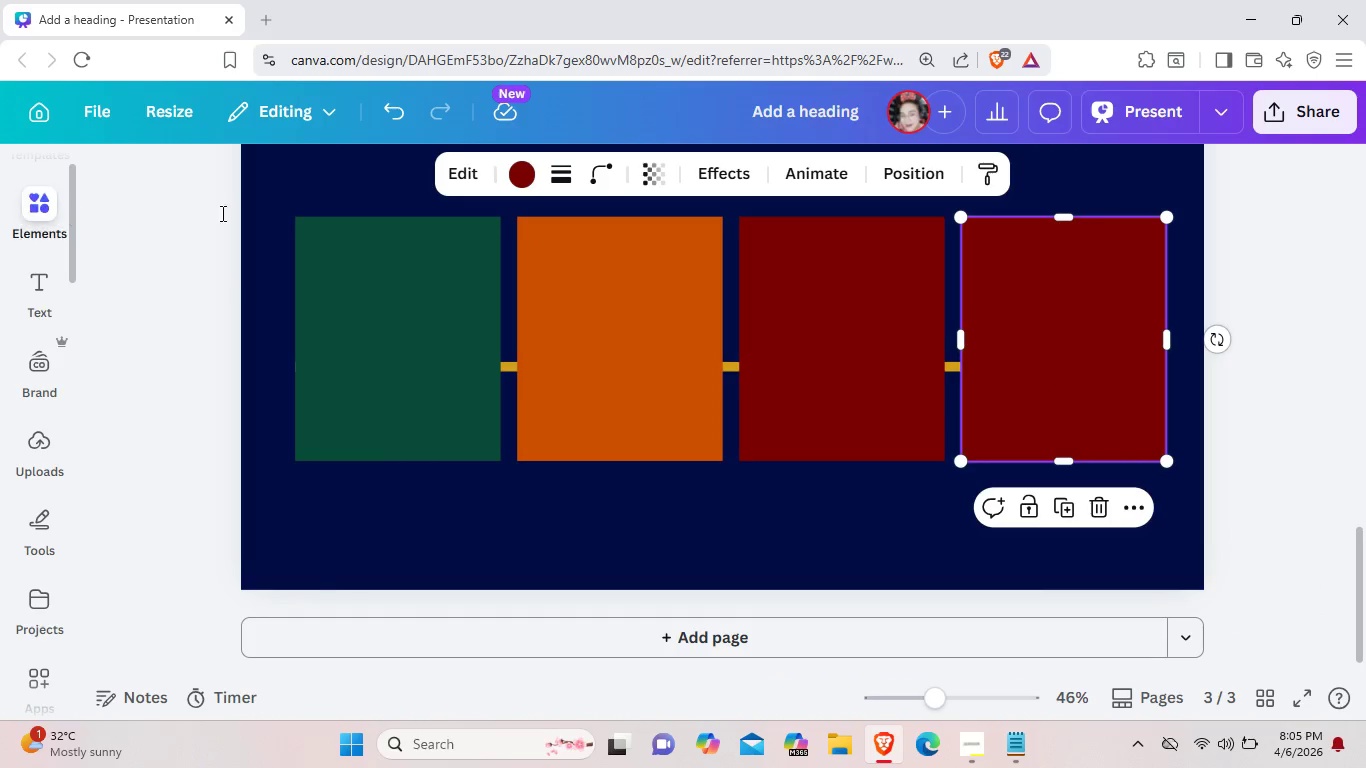 
wait(5.84)
 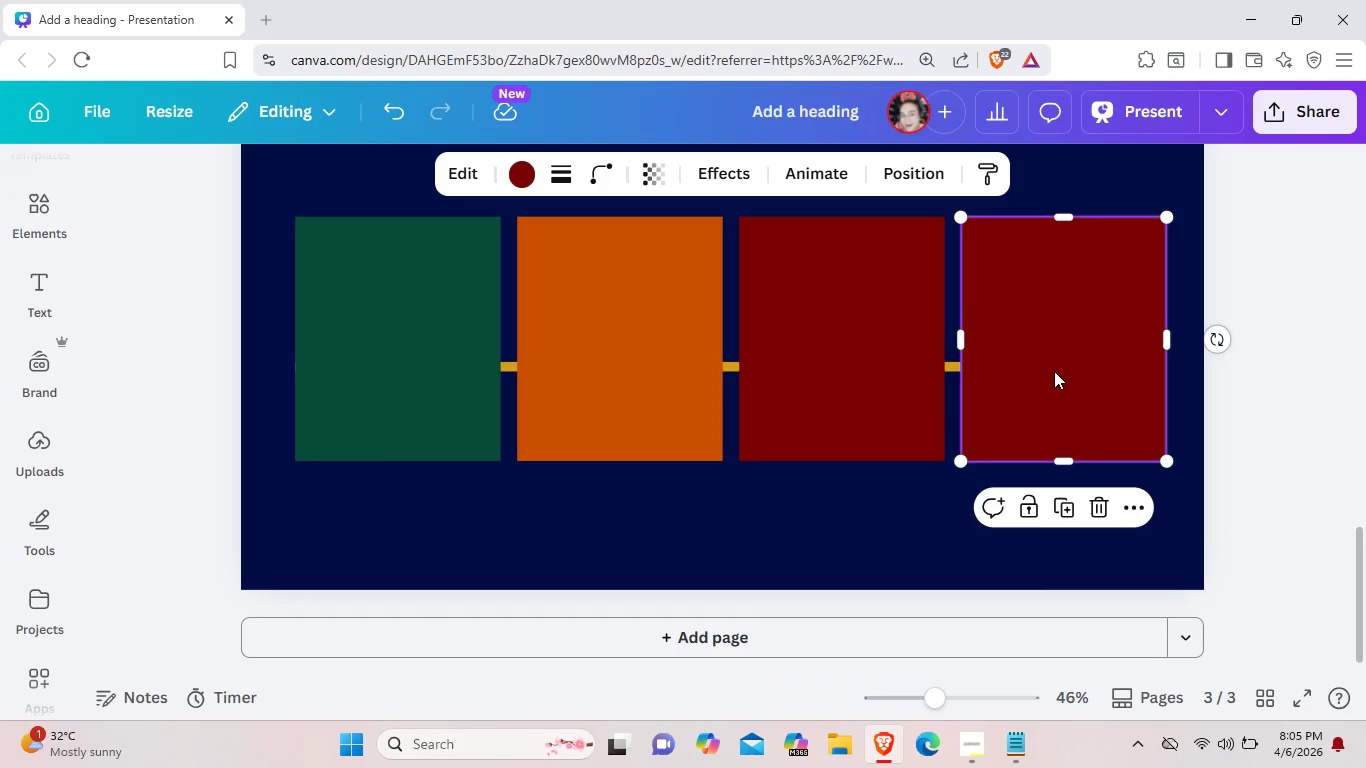 
left_click([511, 167])
 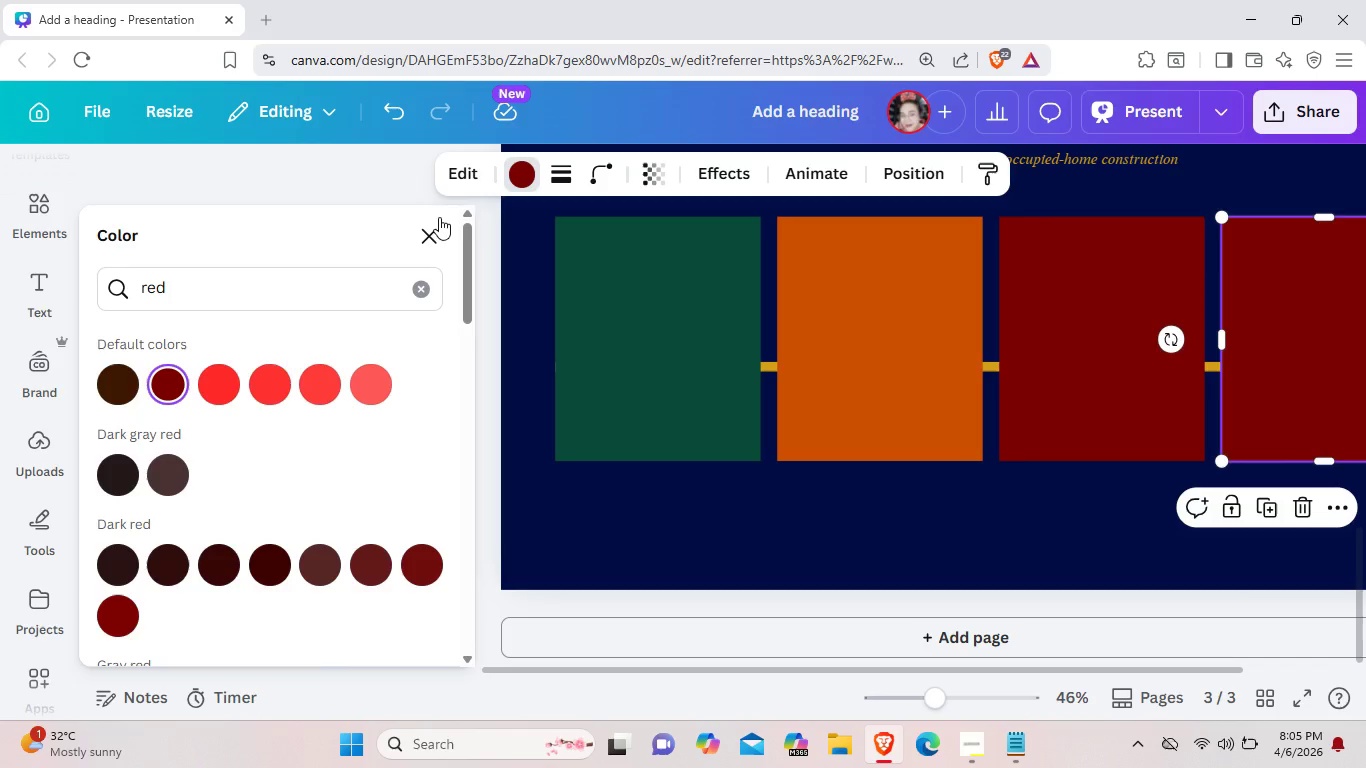 
left_click([444, 226])
 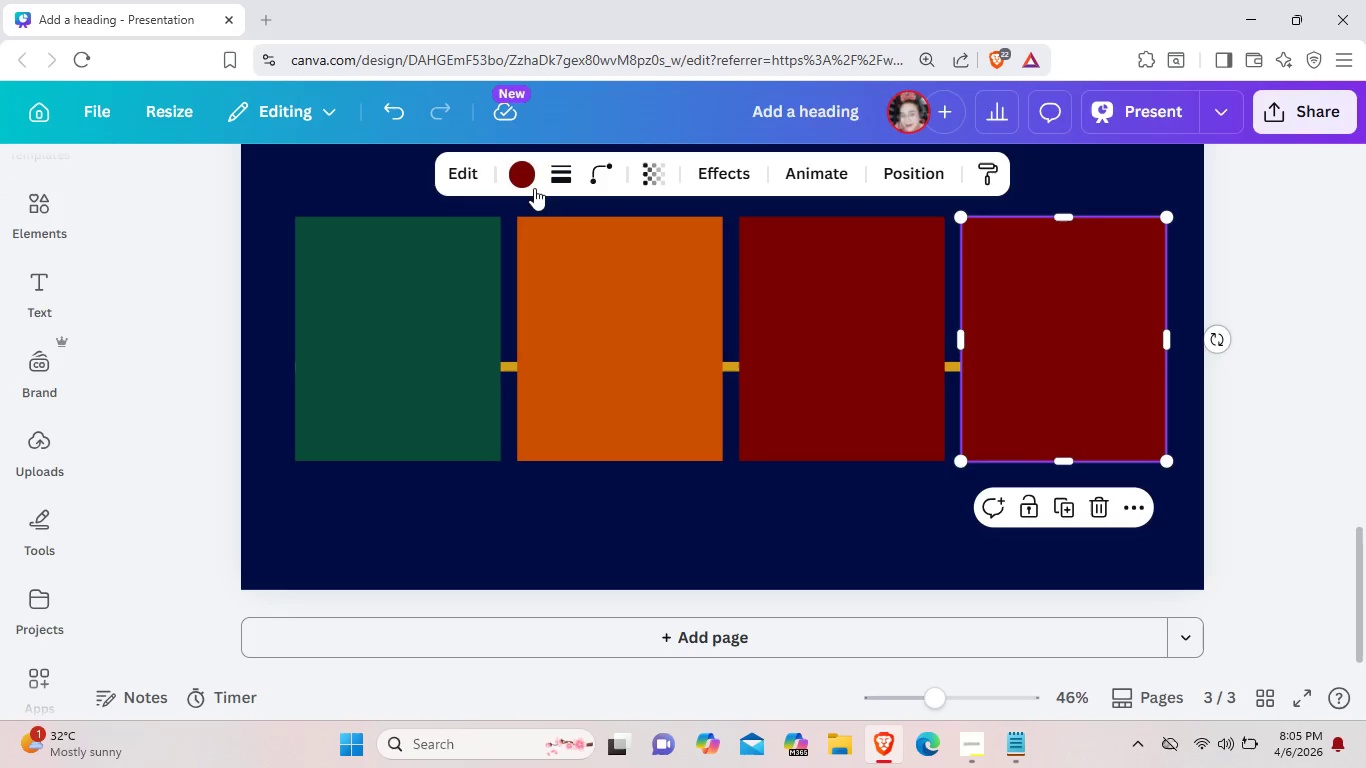 
left_click([528, 181])
 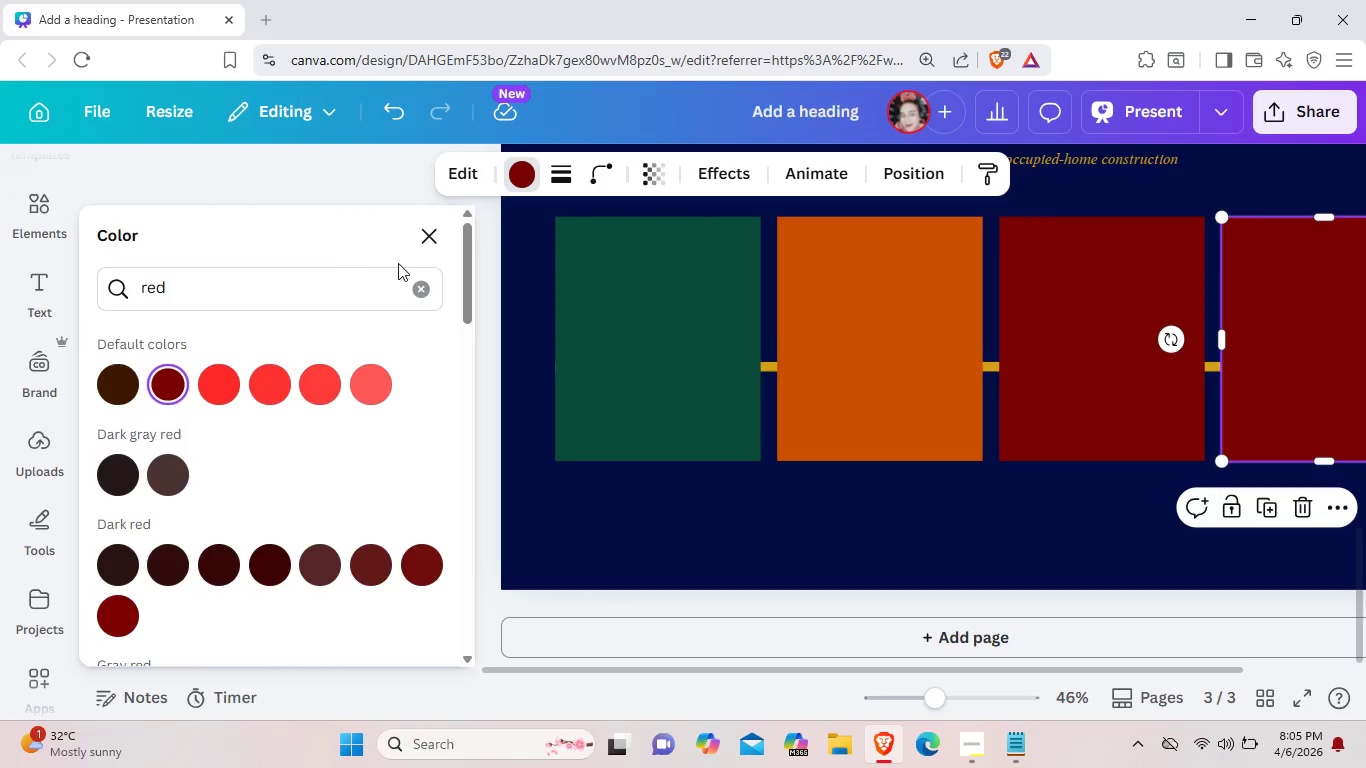 
left_click([428, 225])
 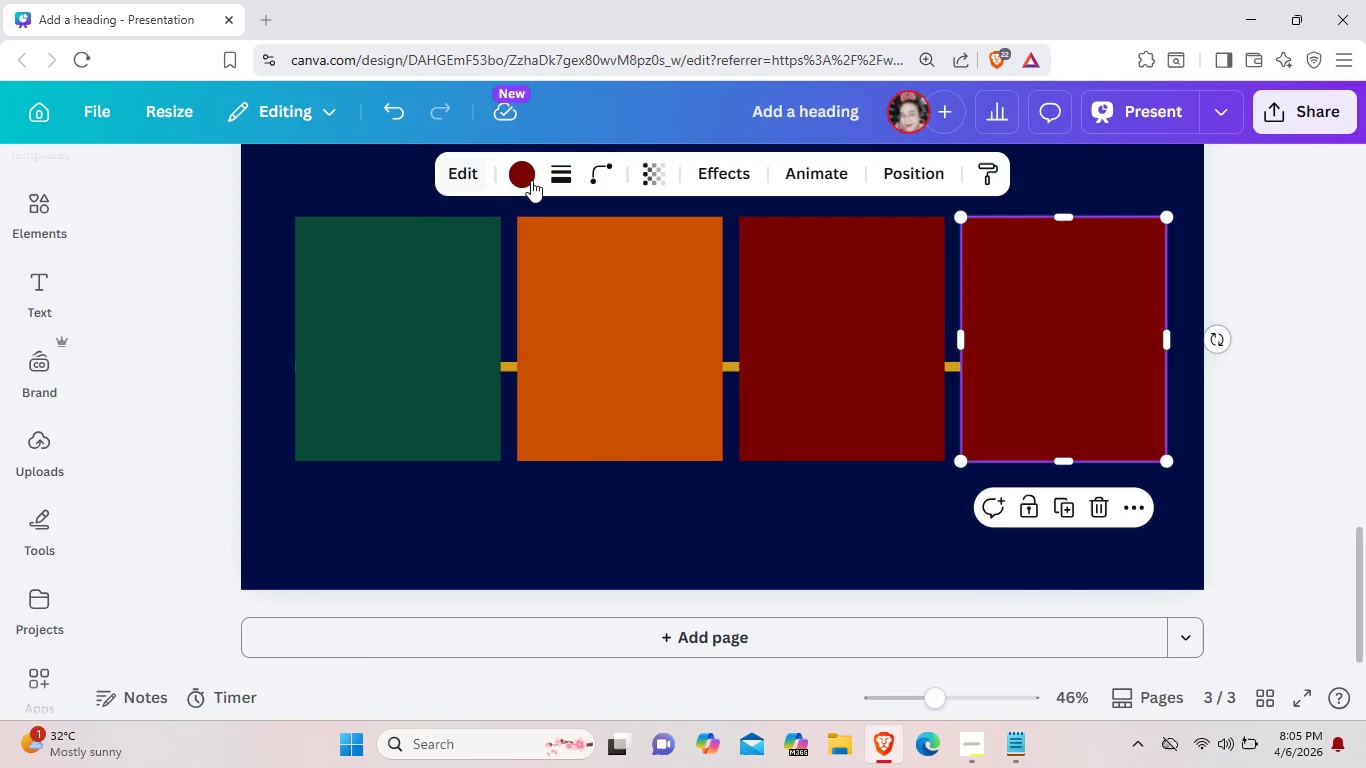 
left_click([531, 179])
 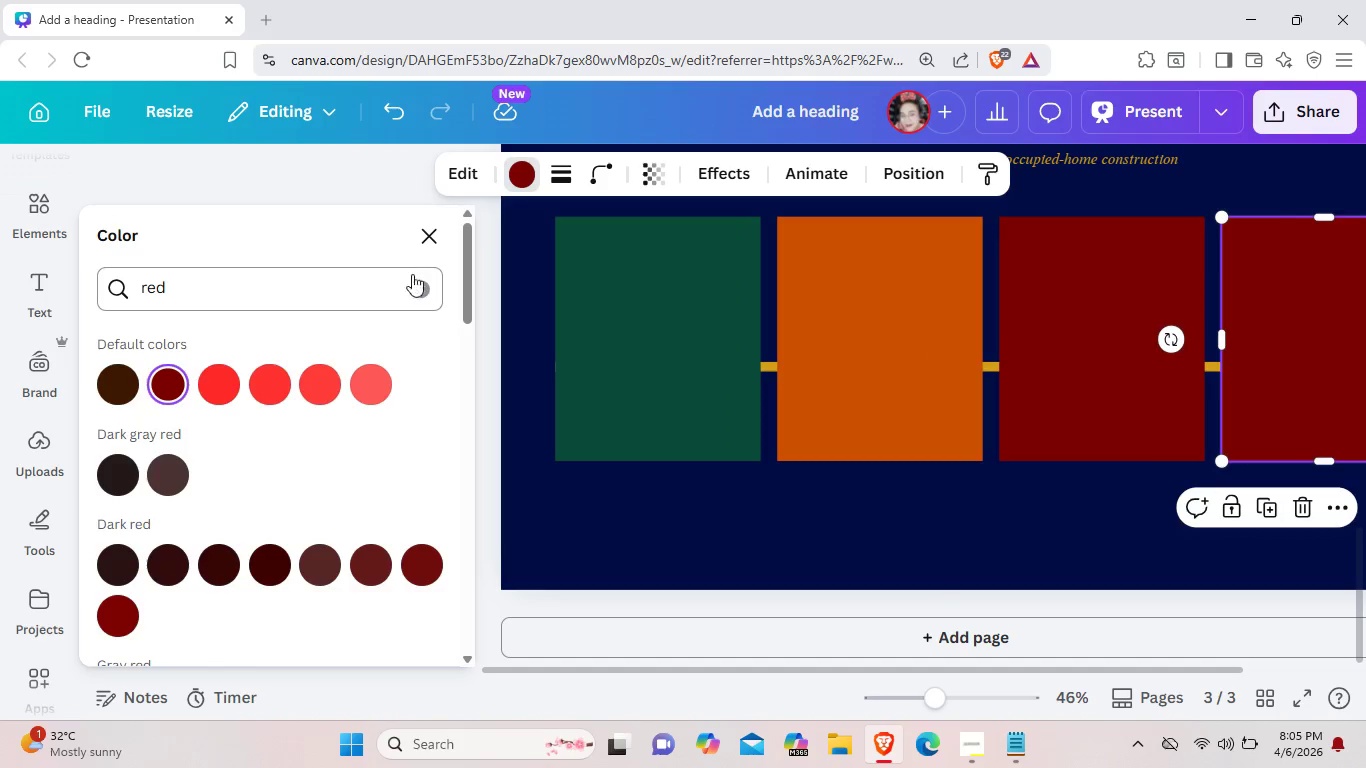 
left_click([413, 289])
 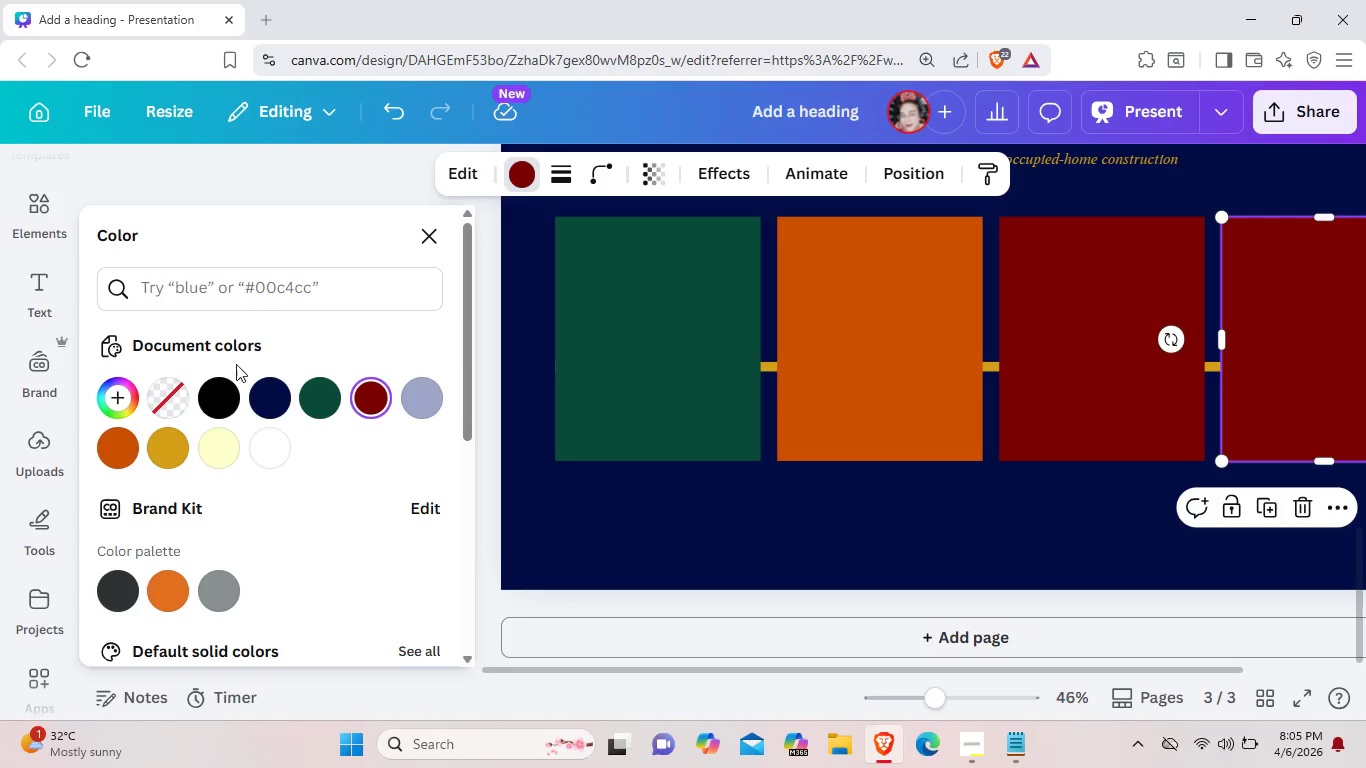 
left_click([425, 388])
 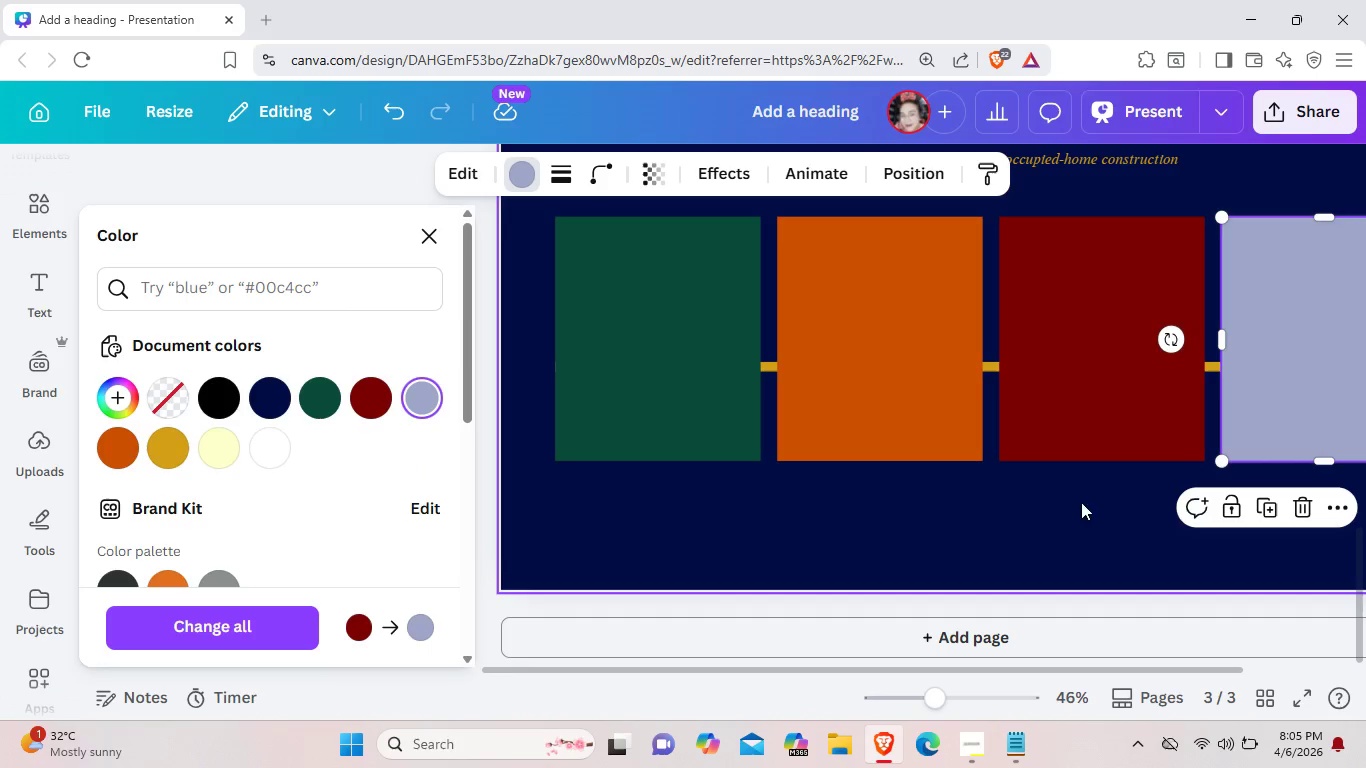 
left_click([980, 537])
 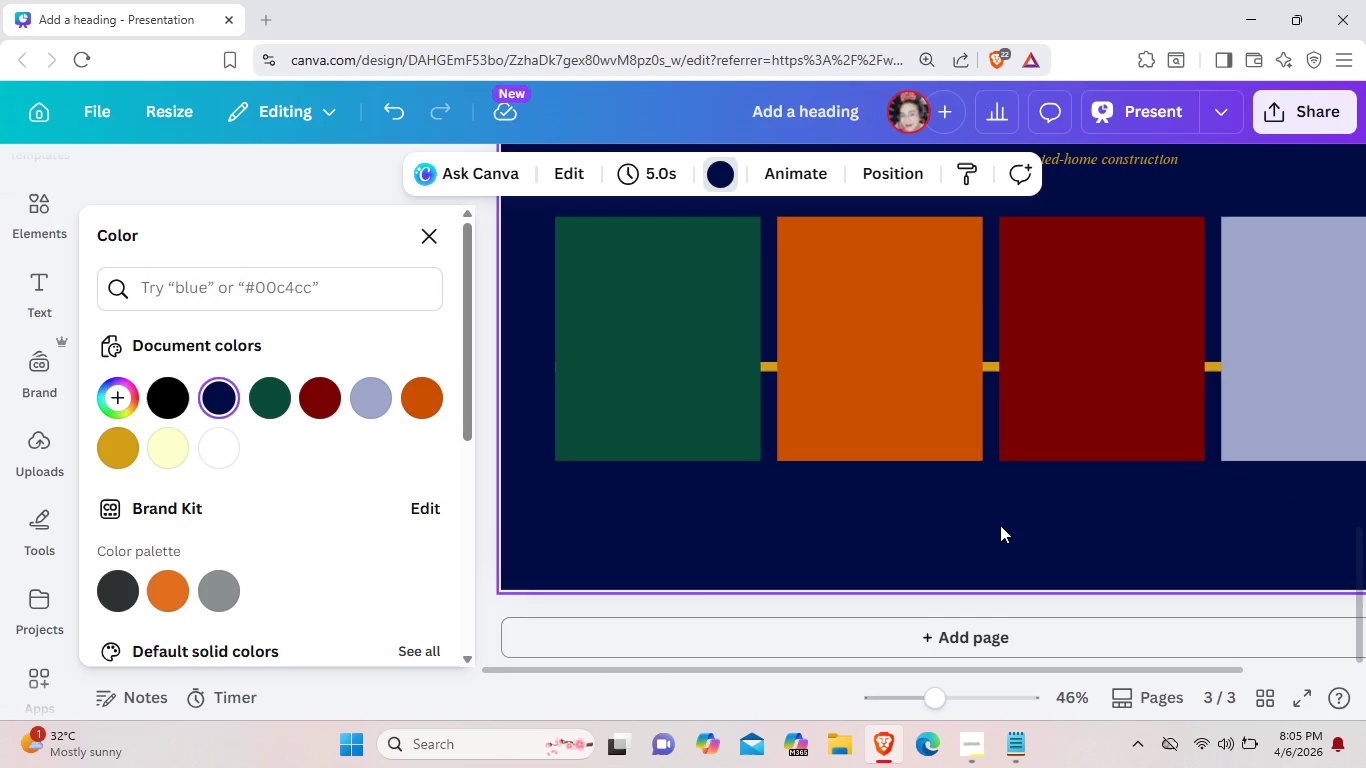 
wait(9.56)
 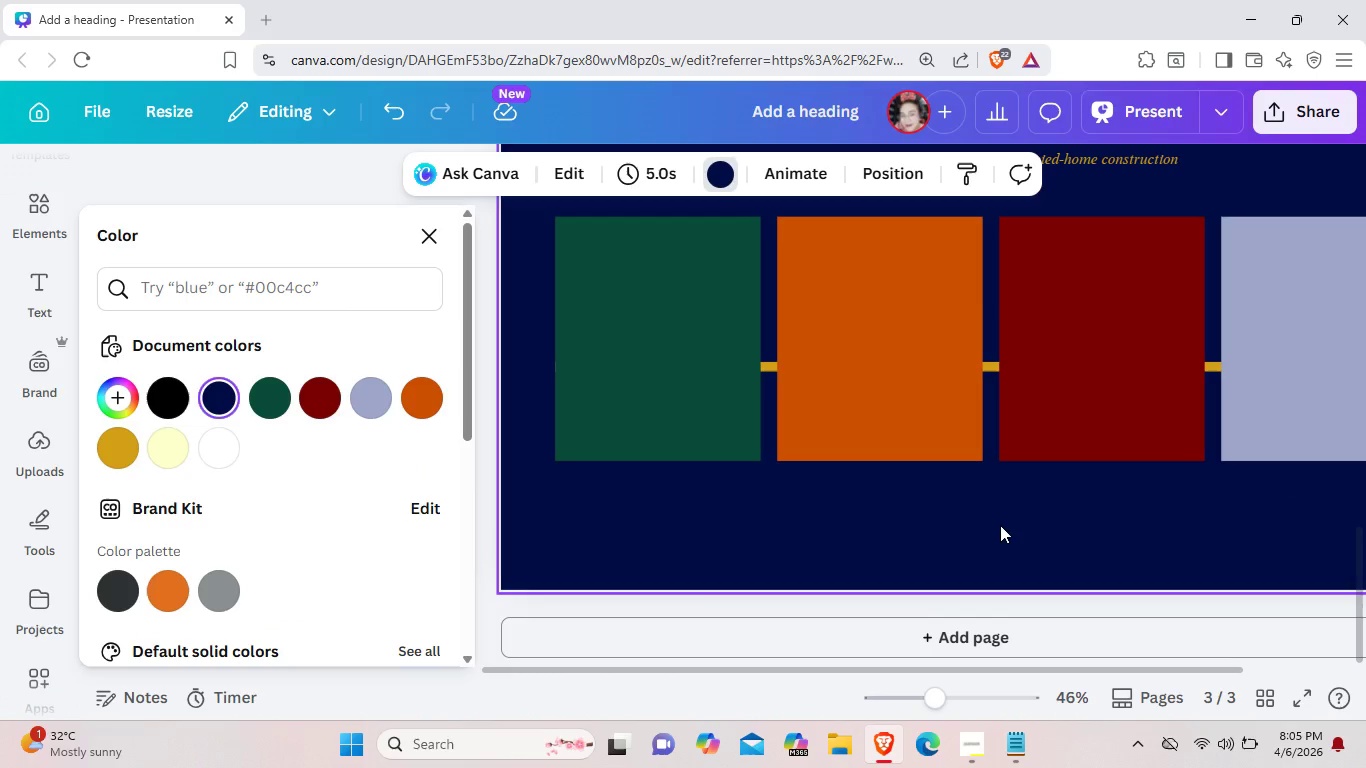 
left_click([1268, 390])
 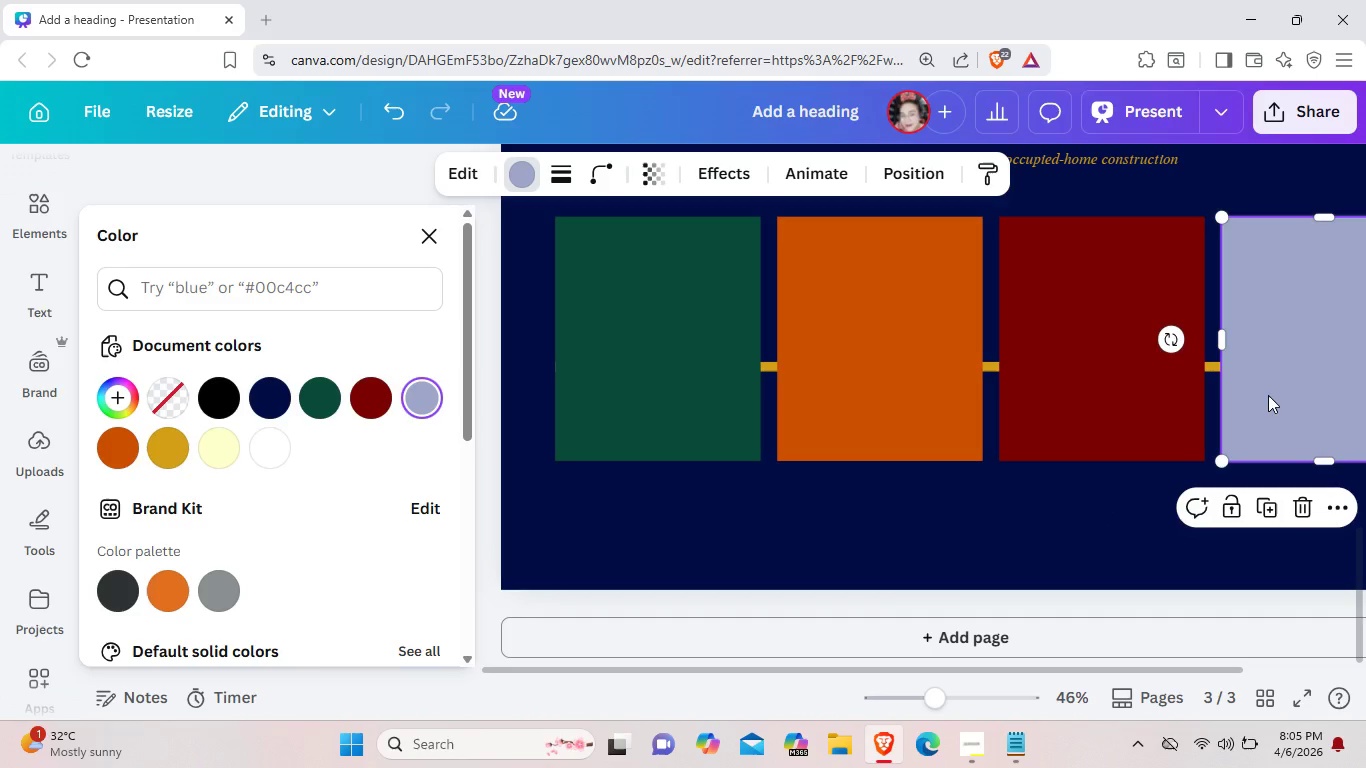 
key(Backspace)
 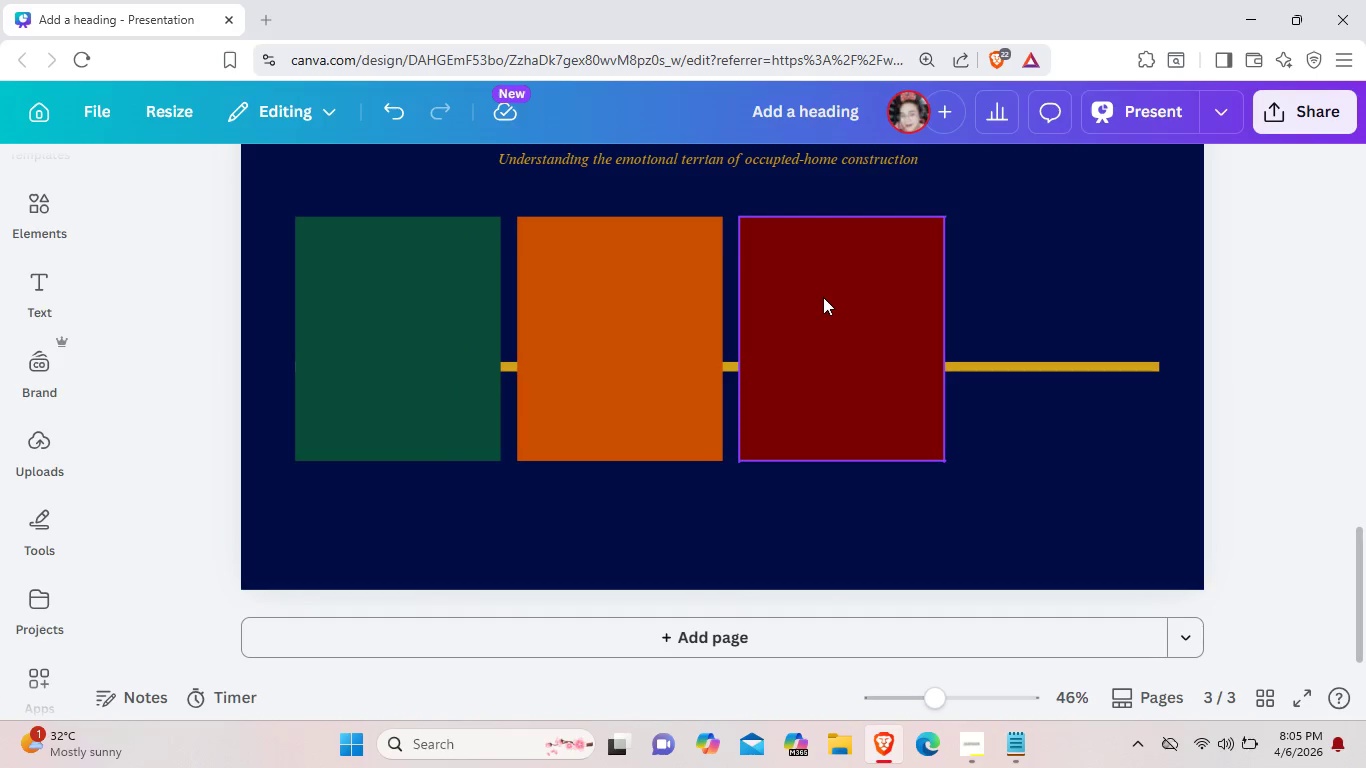 
key(Control+ControlLeft)
 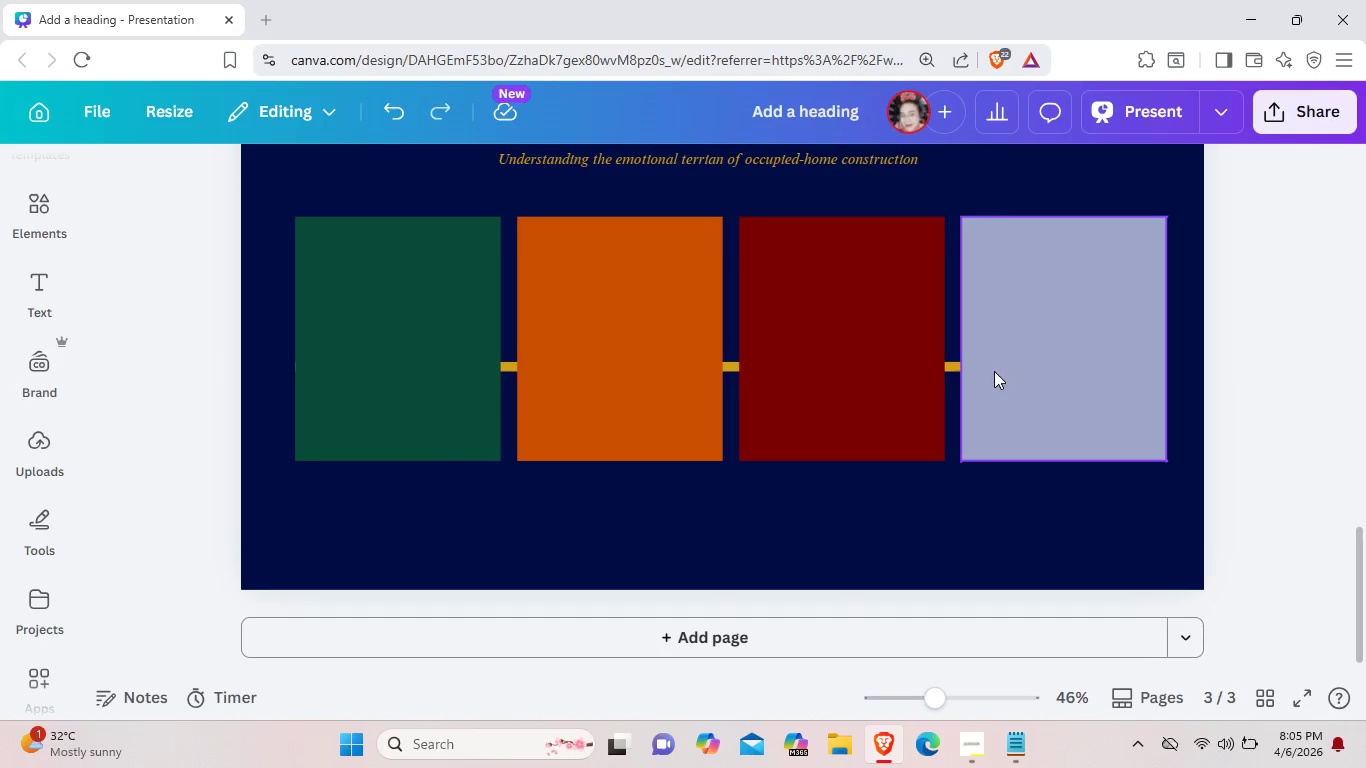 
key(Control+Z)
 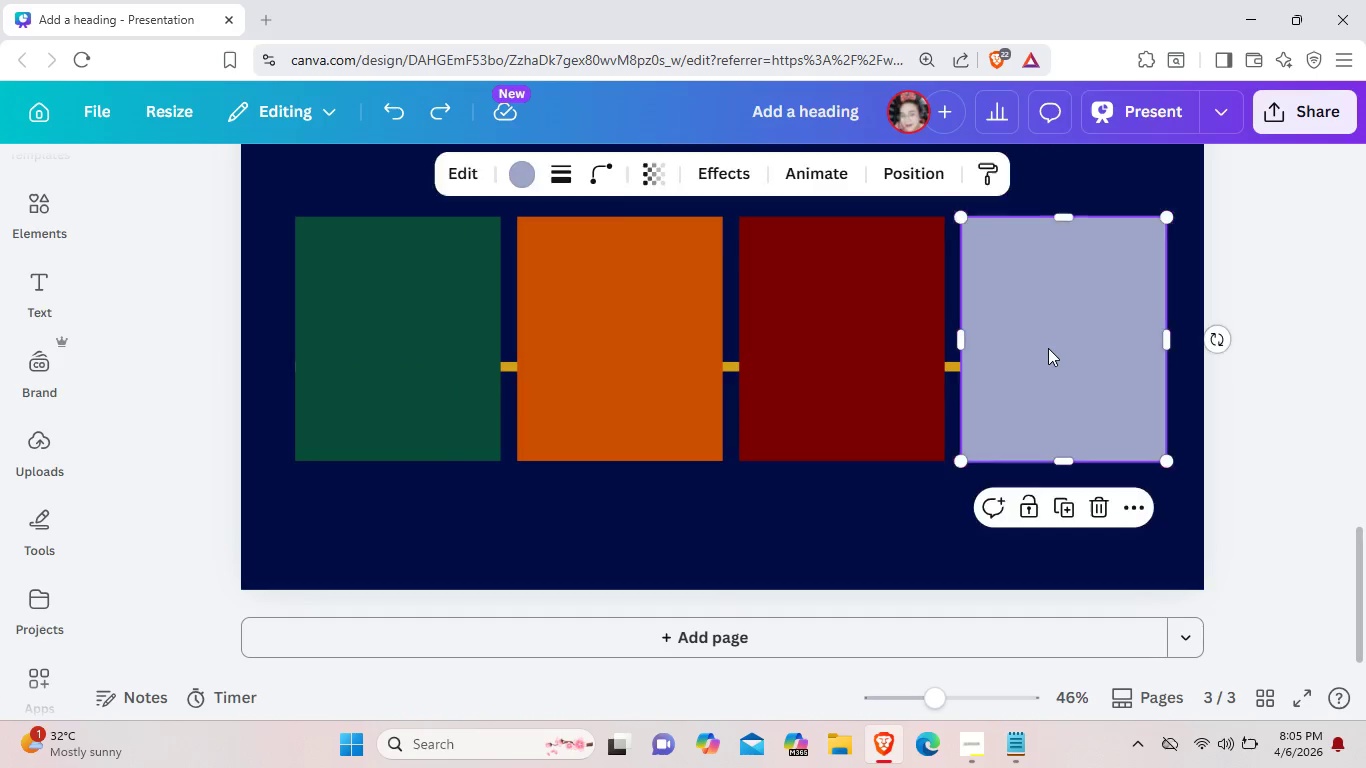 
left_click([1048, 348])
 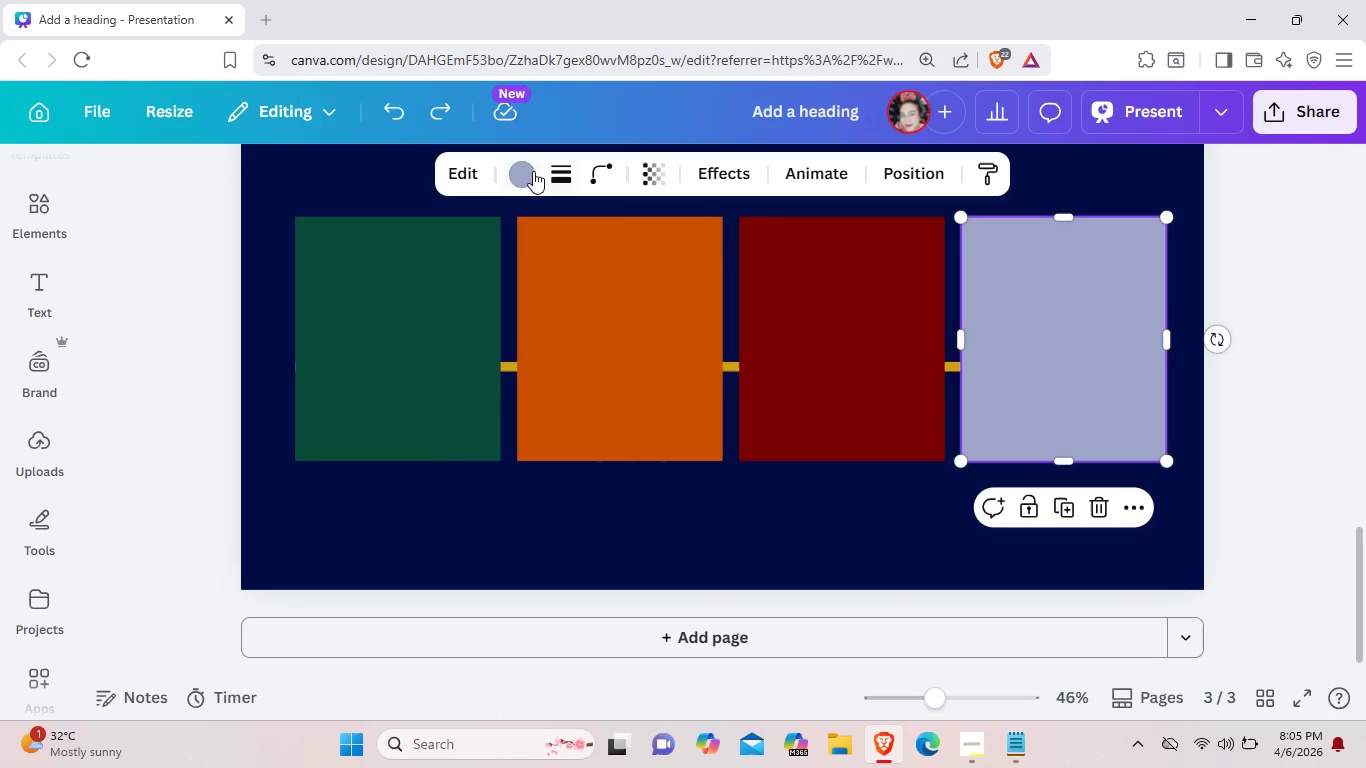 
left_click([533, 171])
 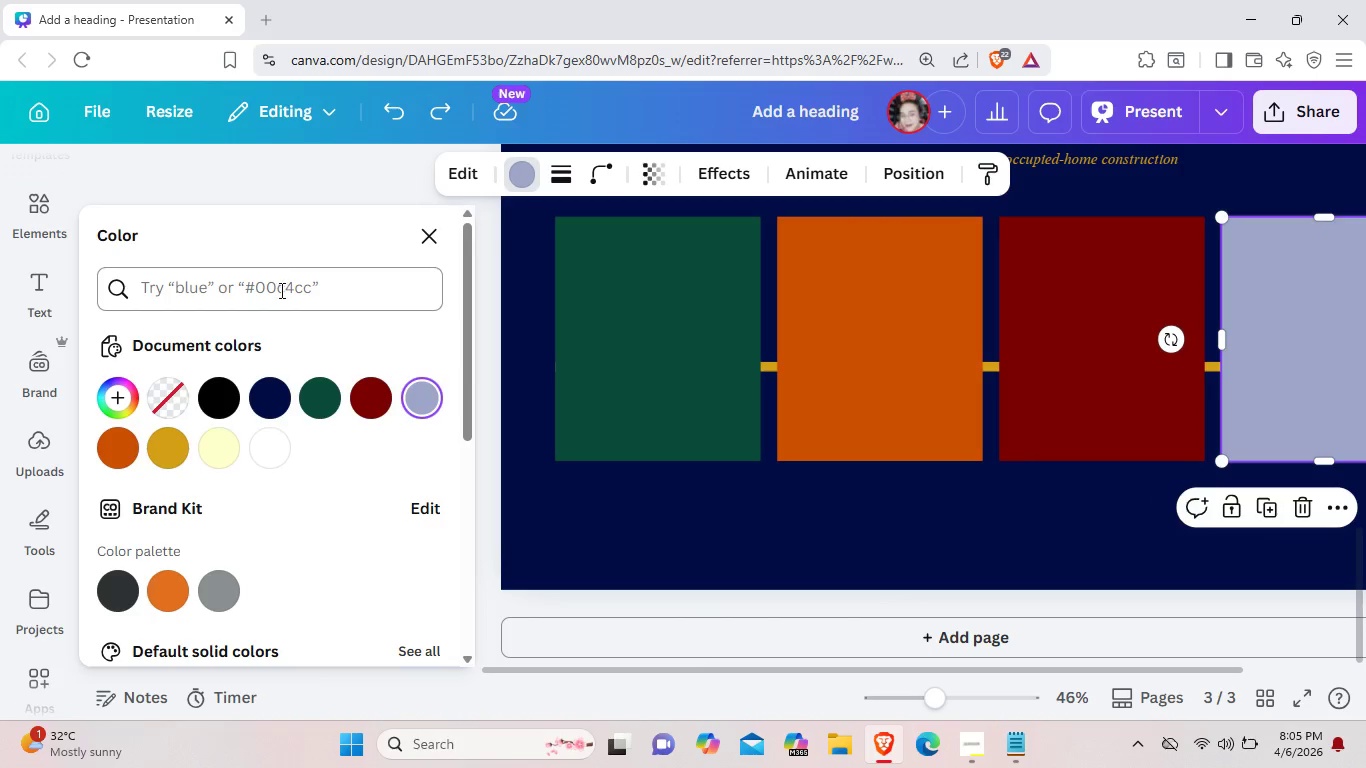 
left_click([280, 291])
 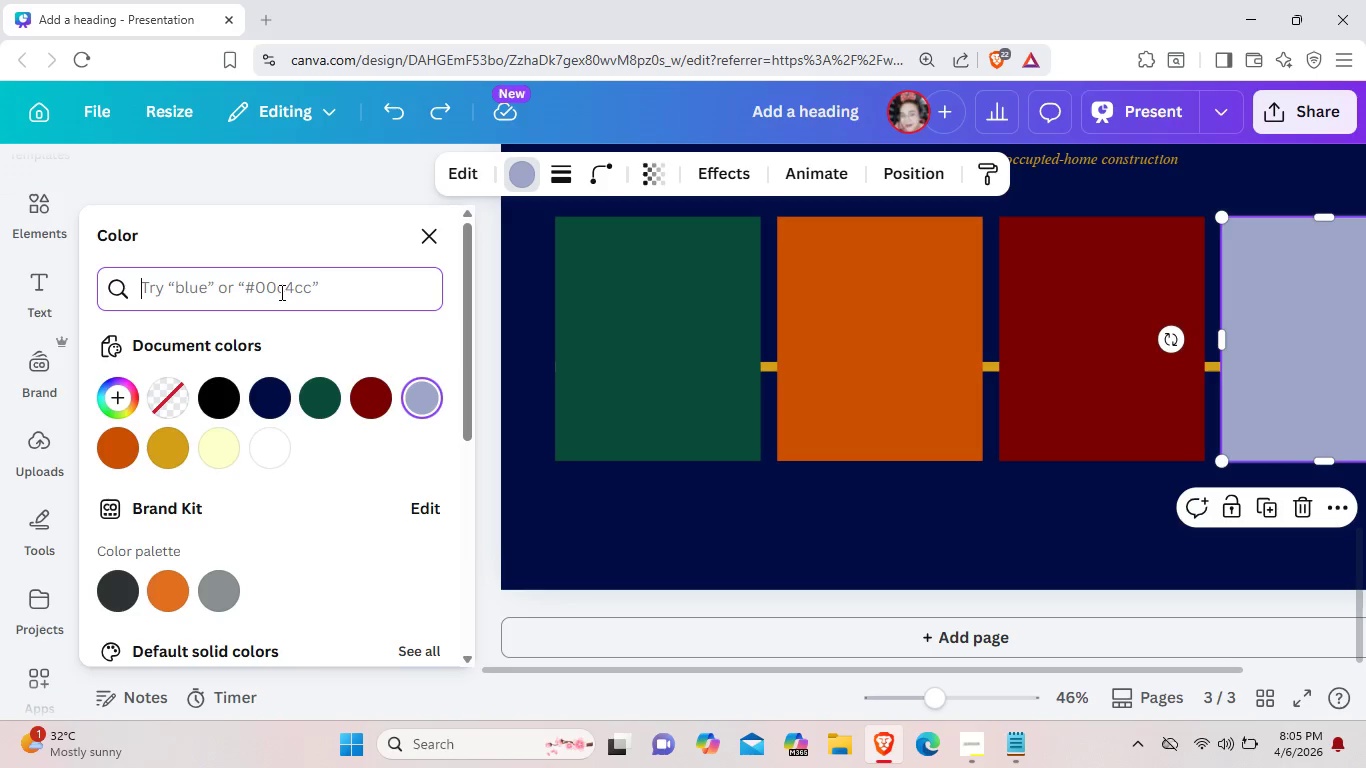 
type(BABY BLUE)
 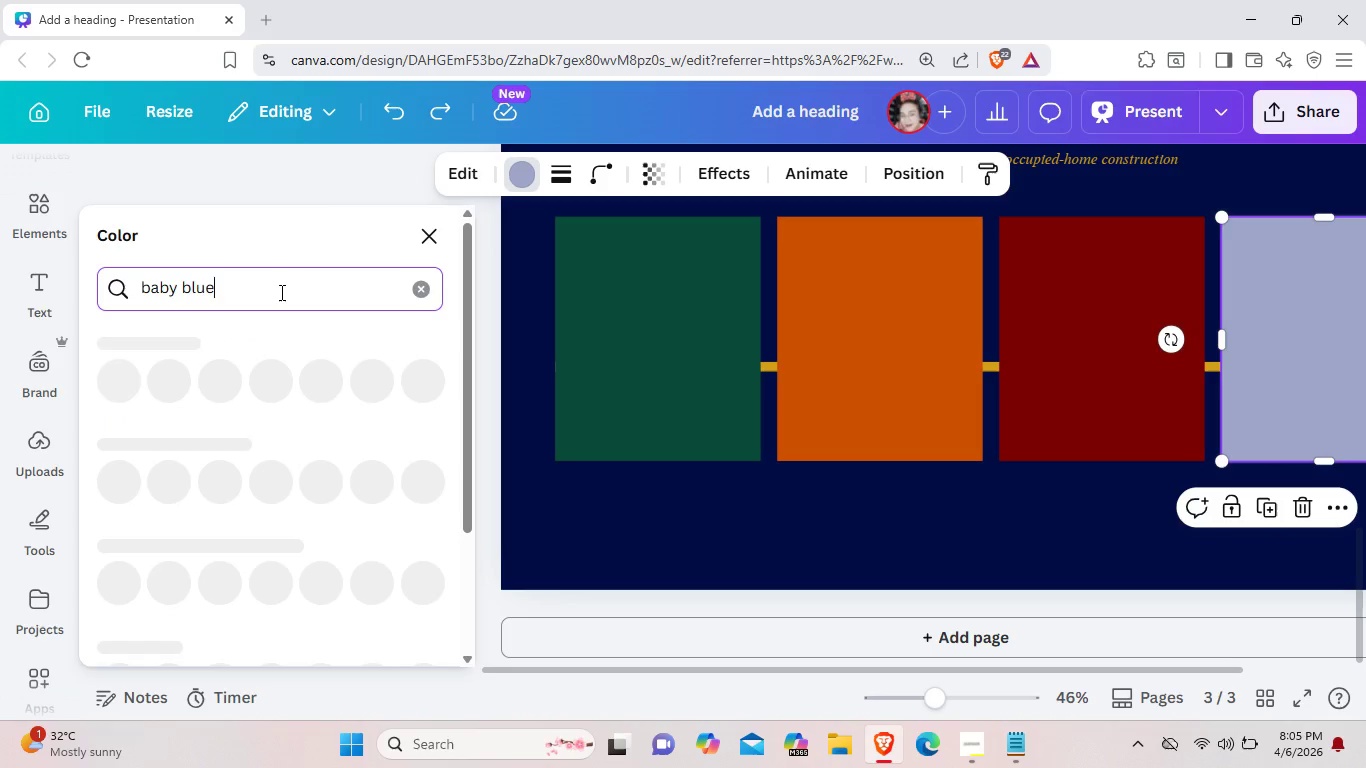 
key(Enter)
 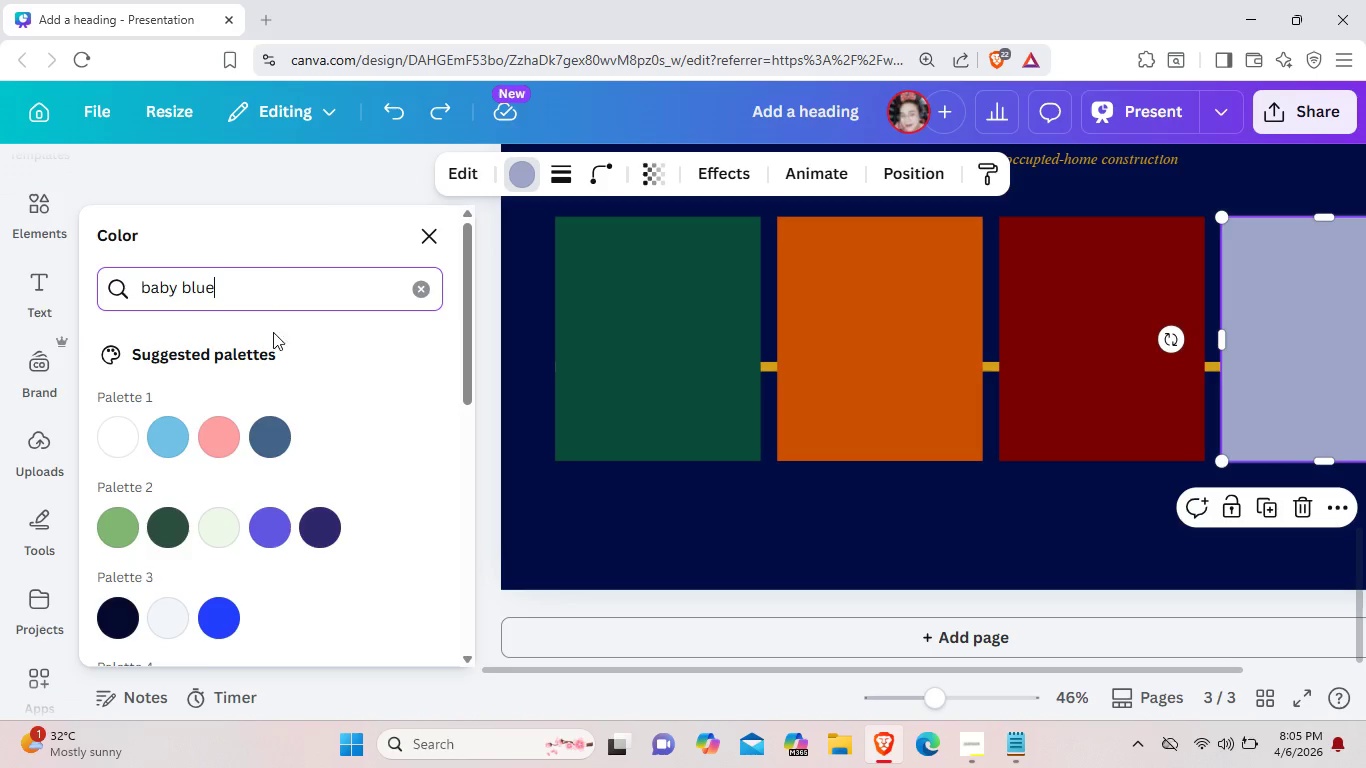 
left_click([281, 450])
 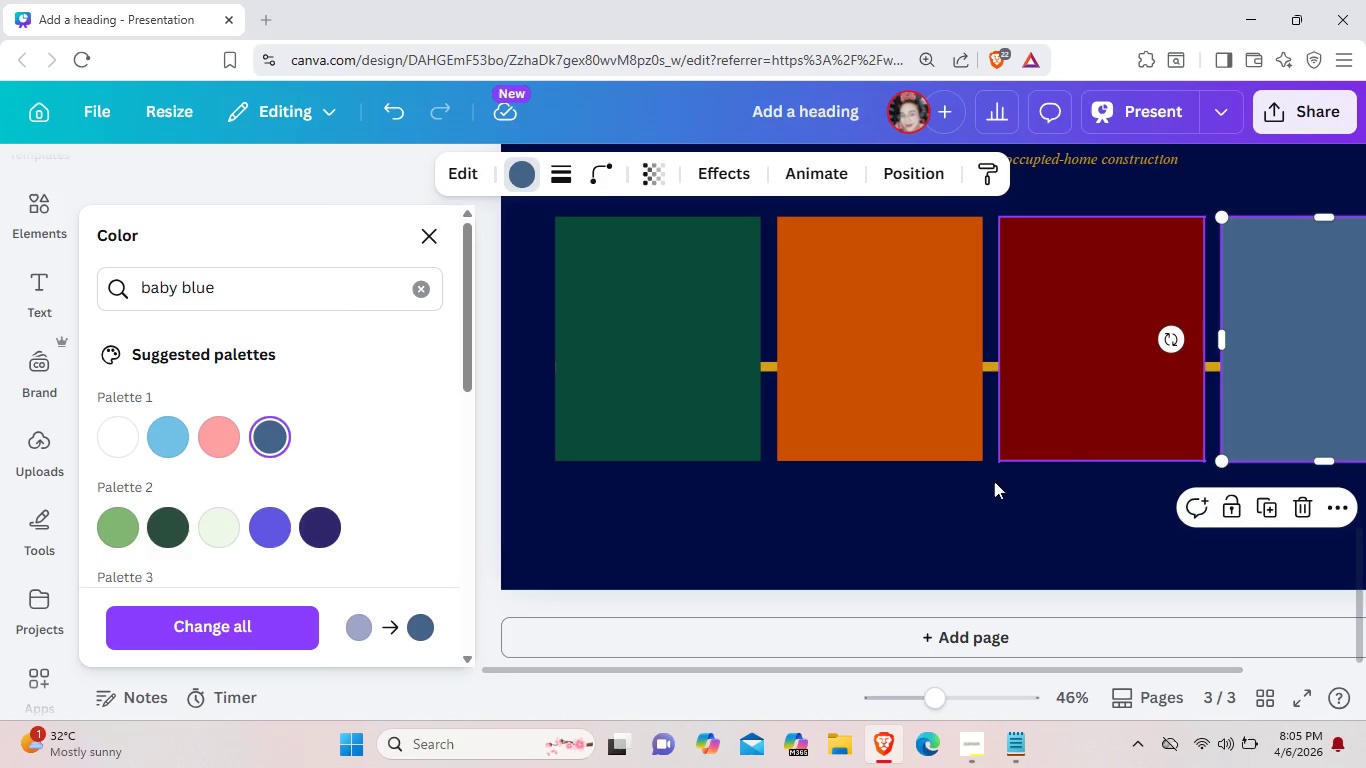 
left_click([941, 507])
 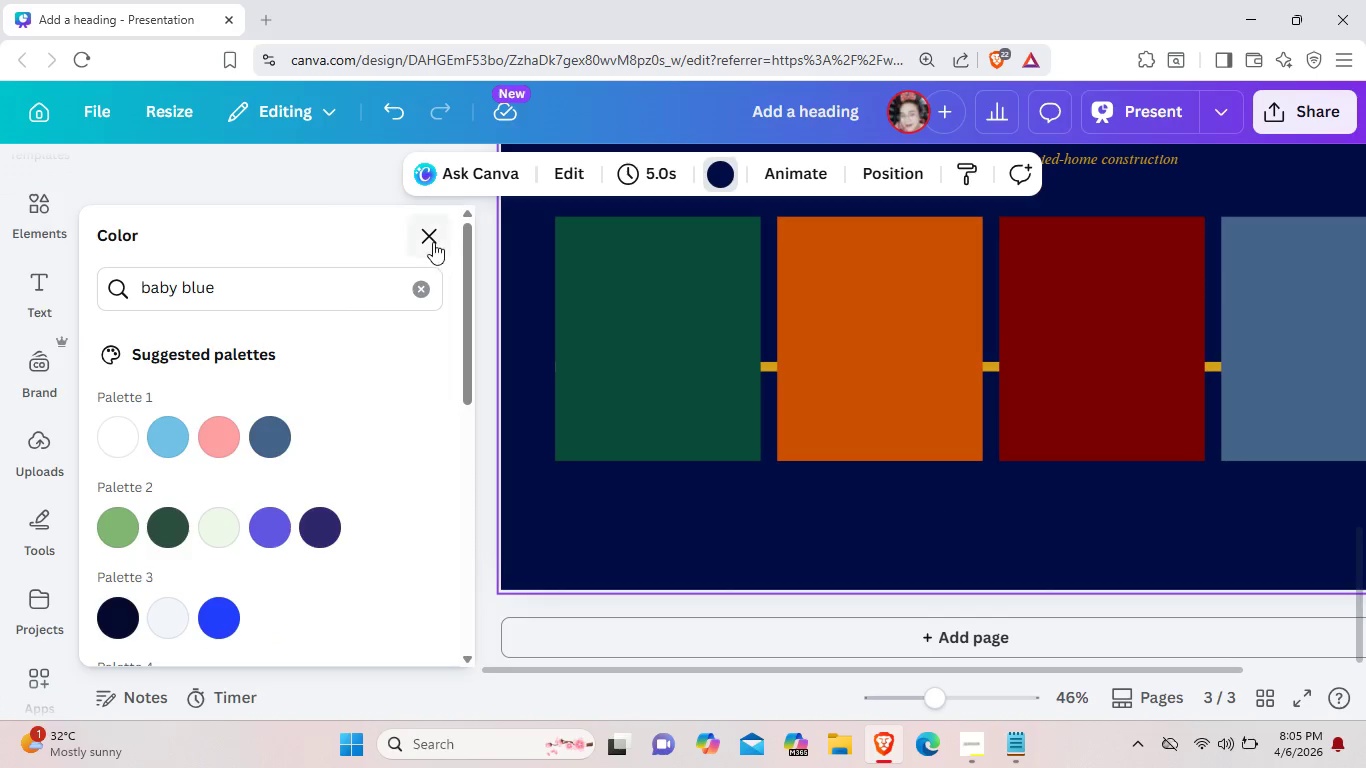 
left_click([430, 239])
 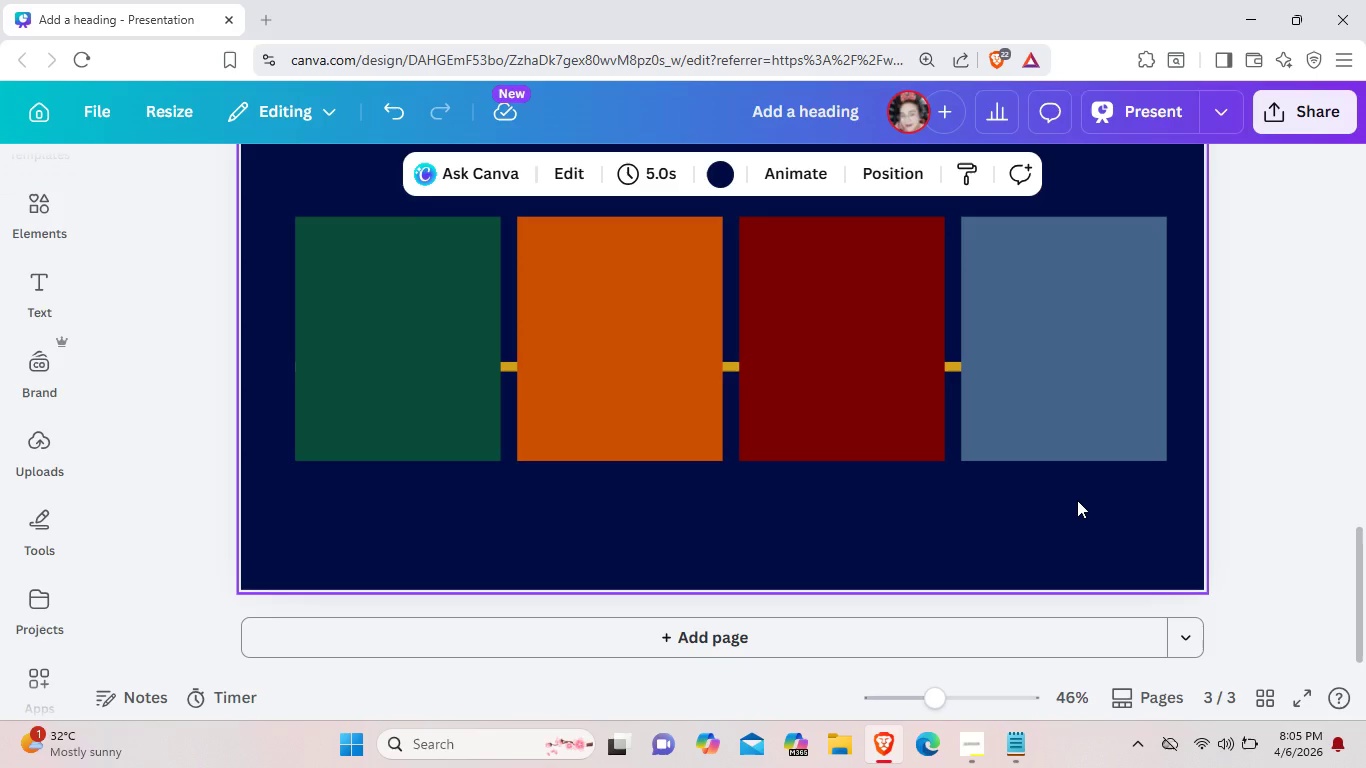 
wait(6.3)
 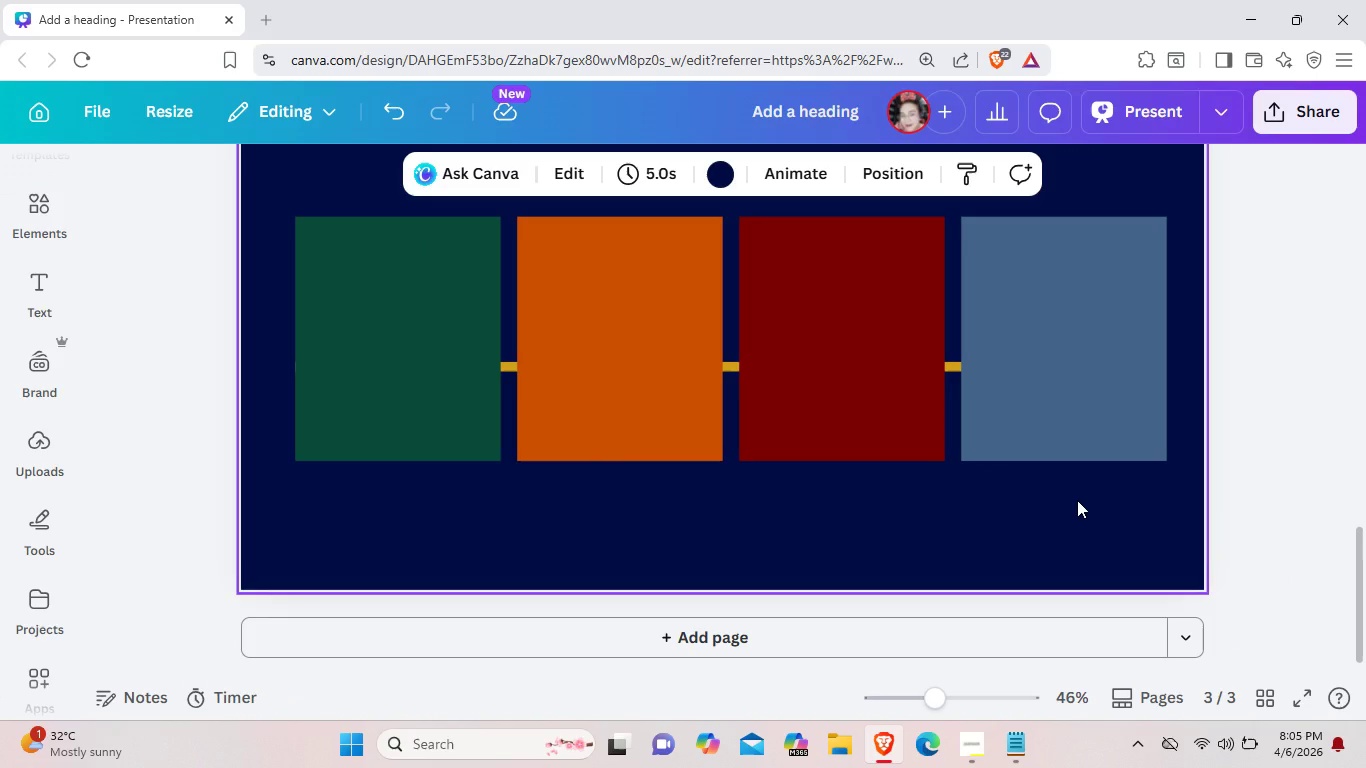 
scroll: coordinate [1071, 499], scroll_direction: up, amount: 2.0
 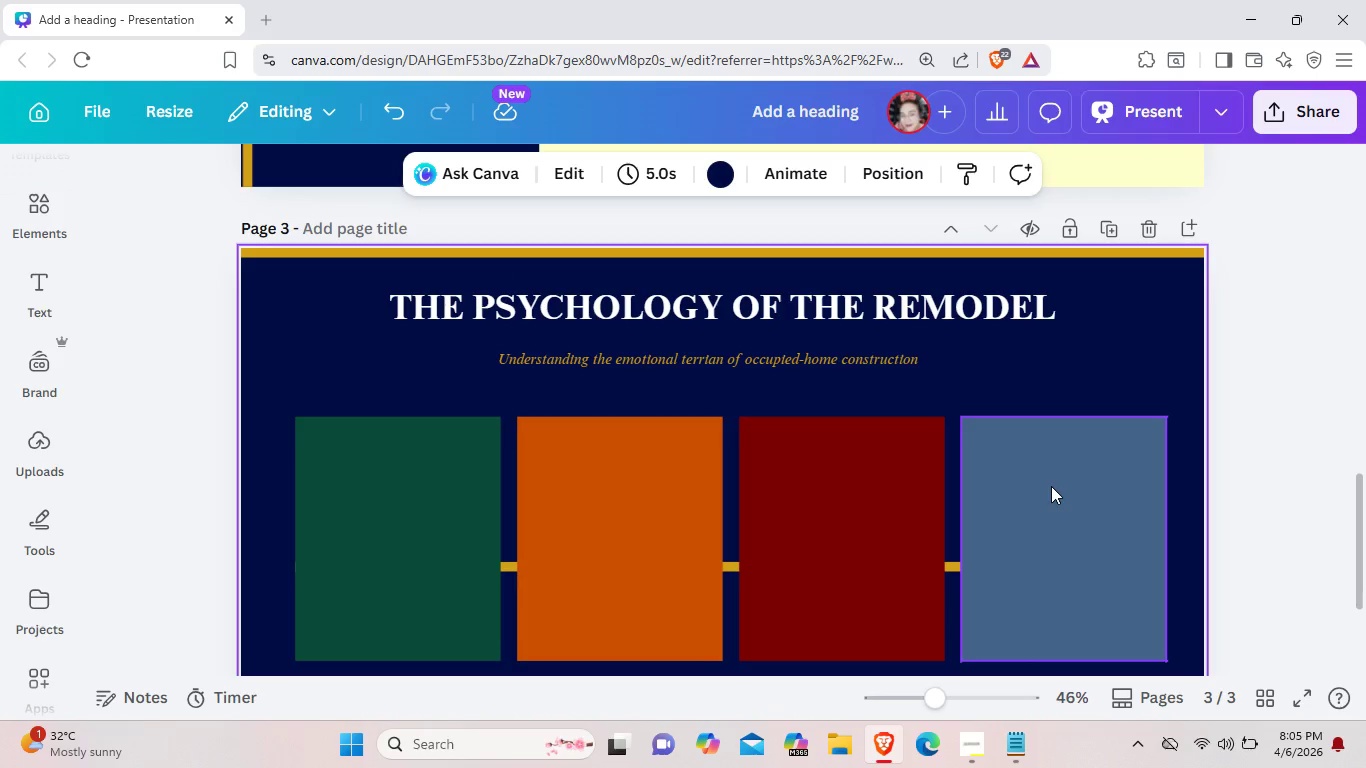 
scroll: coordinate [1047, 481], scroll_direction: down, amount: 3.0
 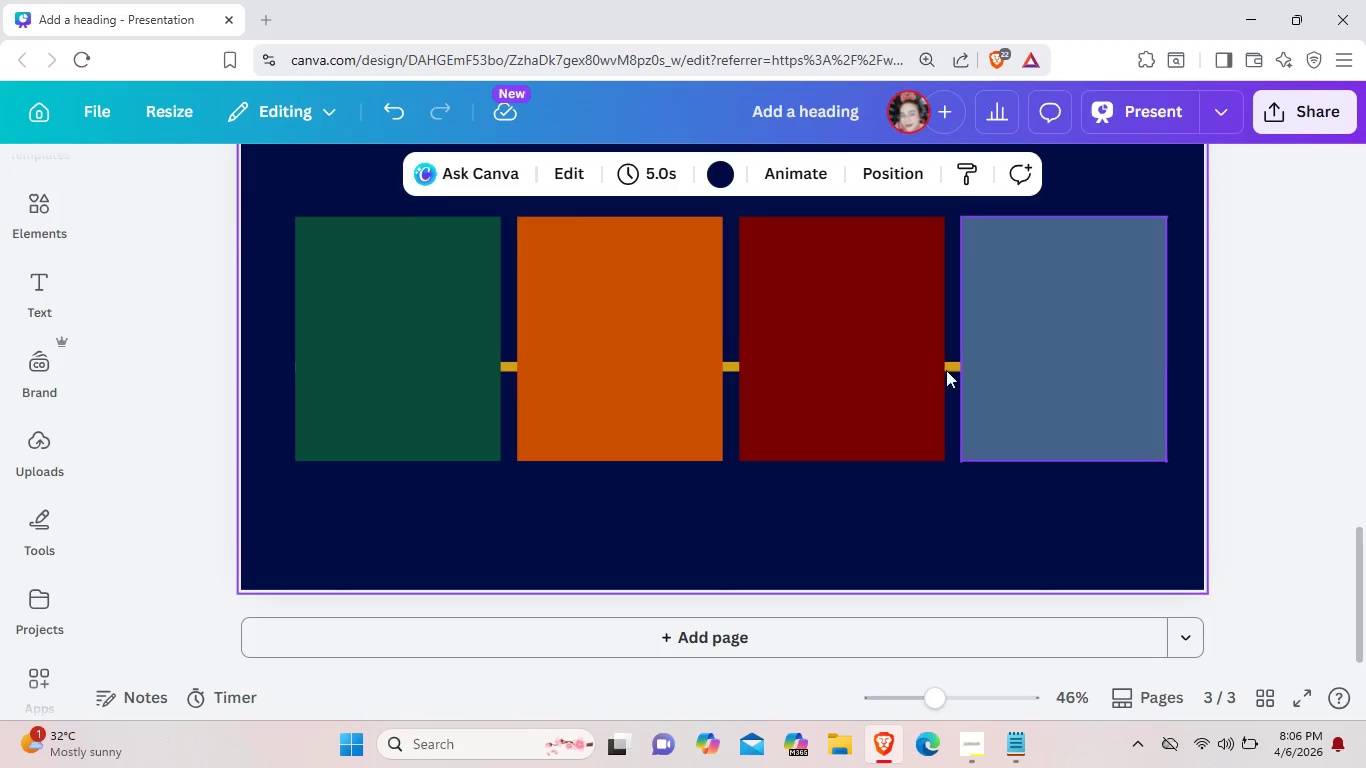 
wait(5.89)
 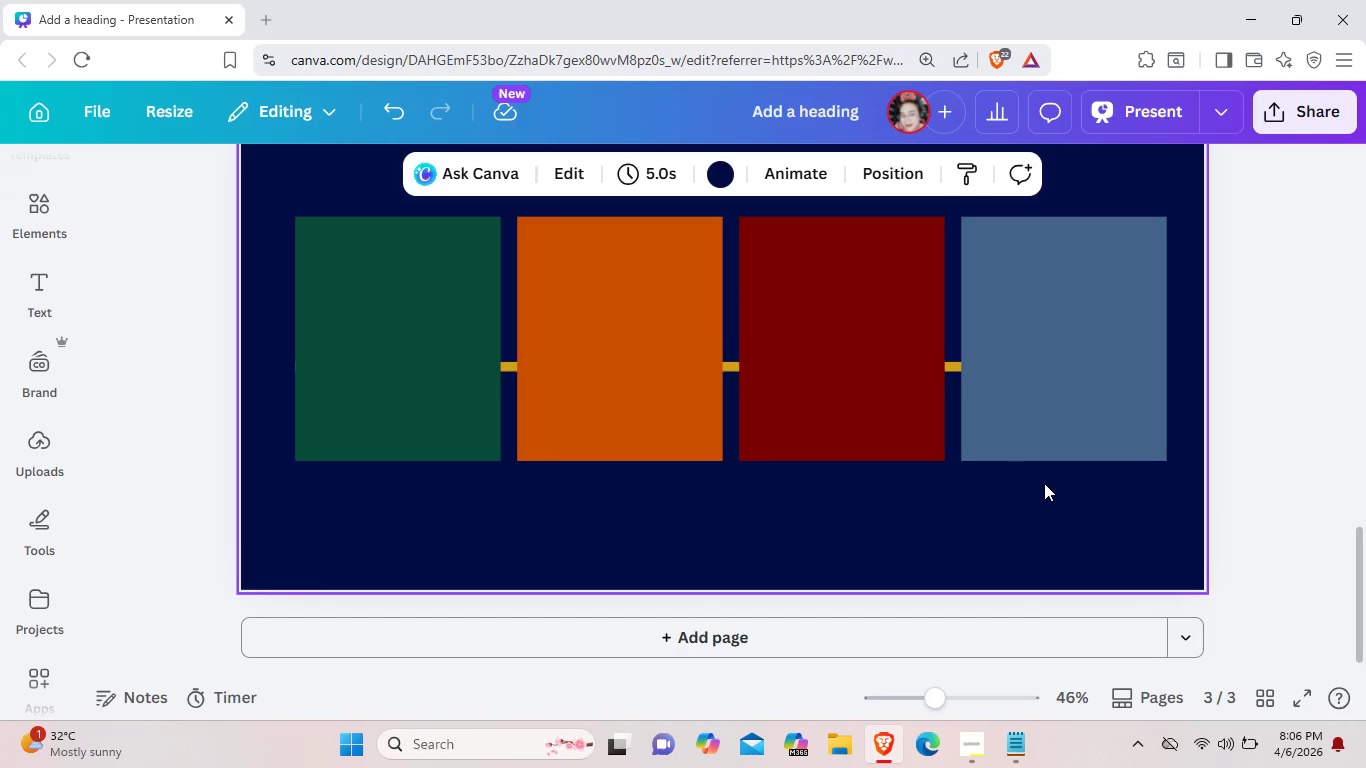 
left_click([43, 290])
 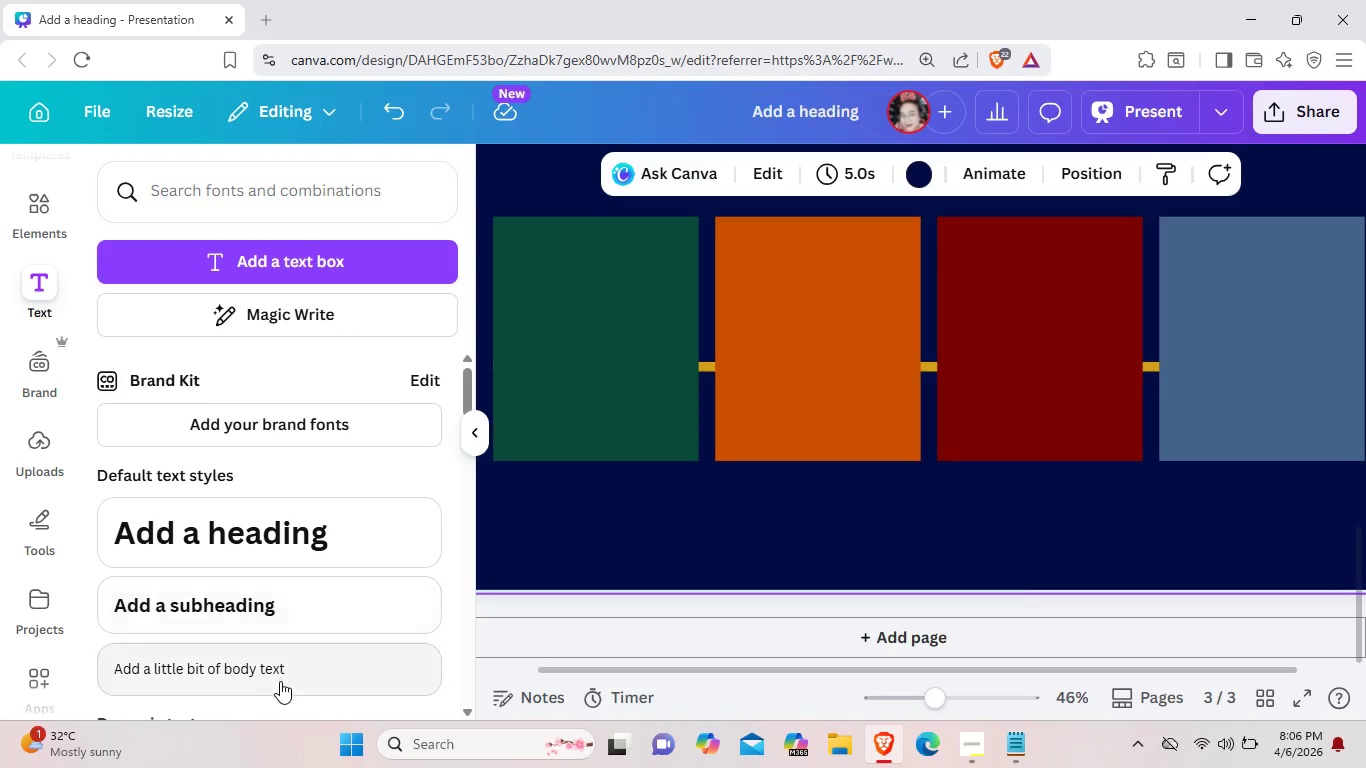 
left_click([285, 674])
 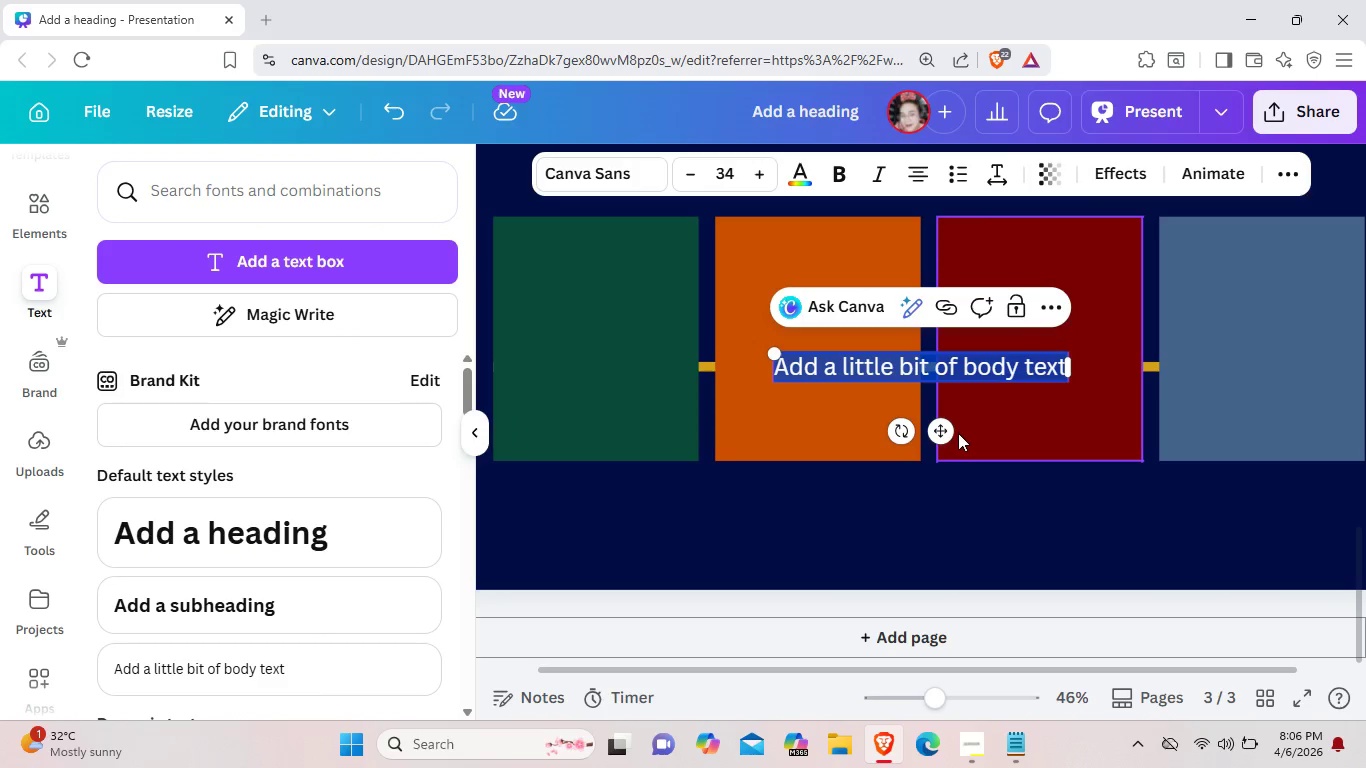 
left_click_drag(start_coordinate=[945, 431], to_coordinate=[675, 359])
 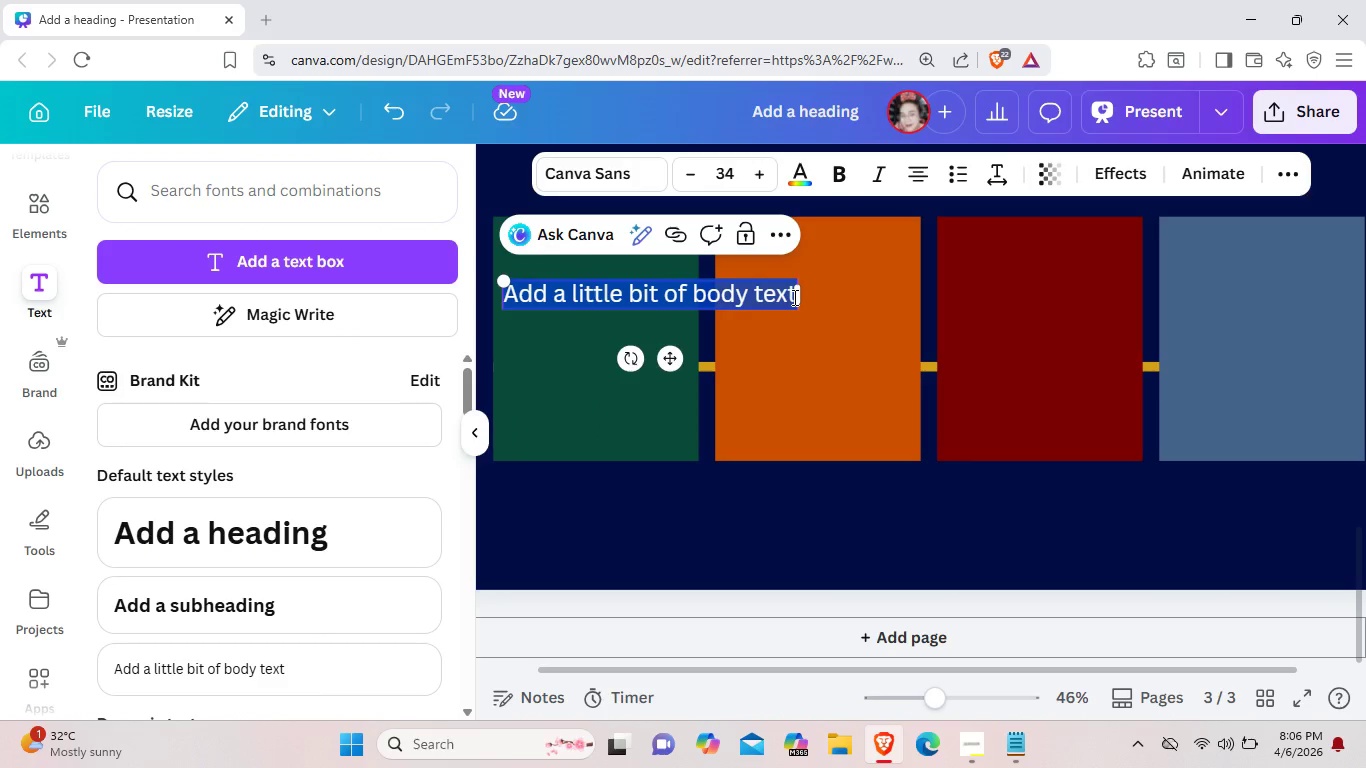 
left_click_drag(start_coordinate=[793, 297], to_coordinate=[588, 299])
 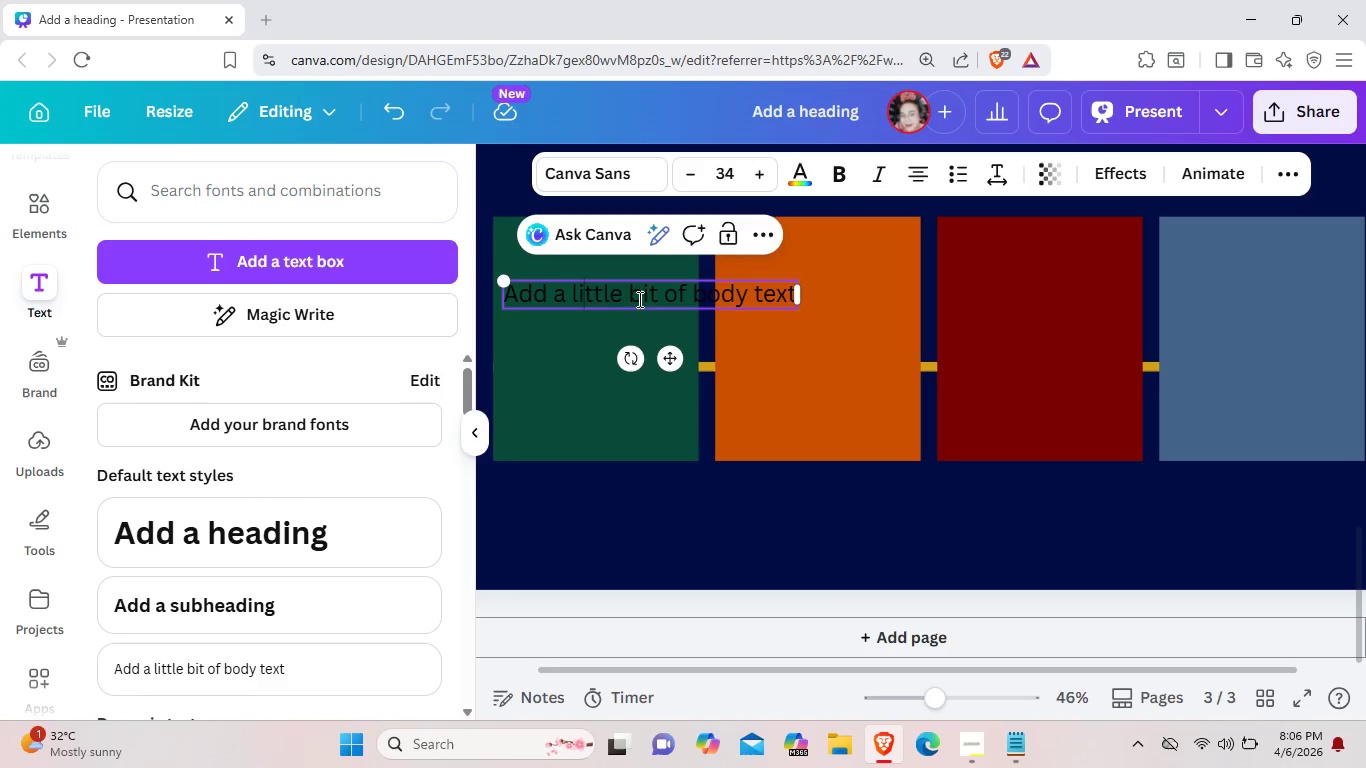 
key(Backspace)
 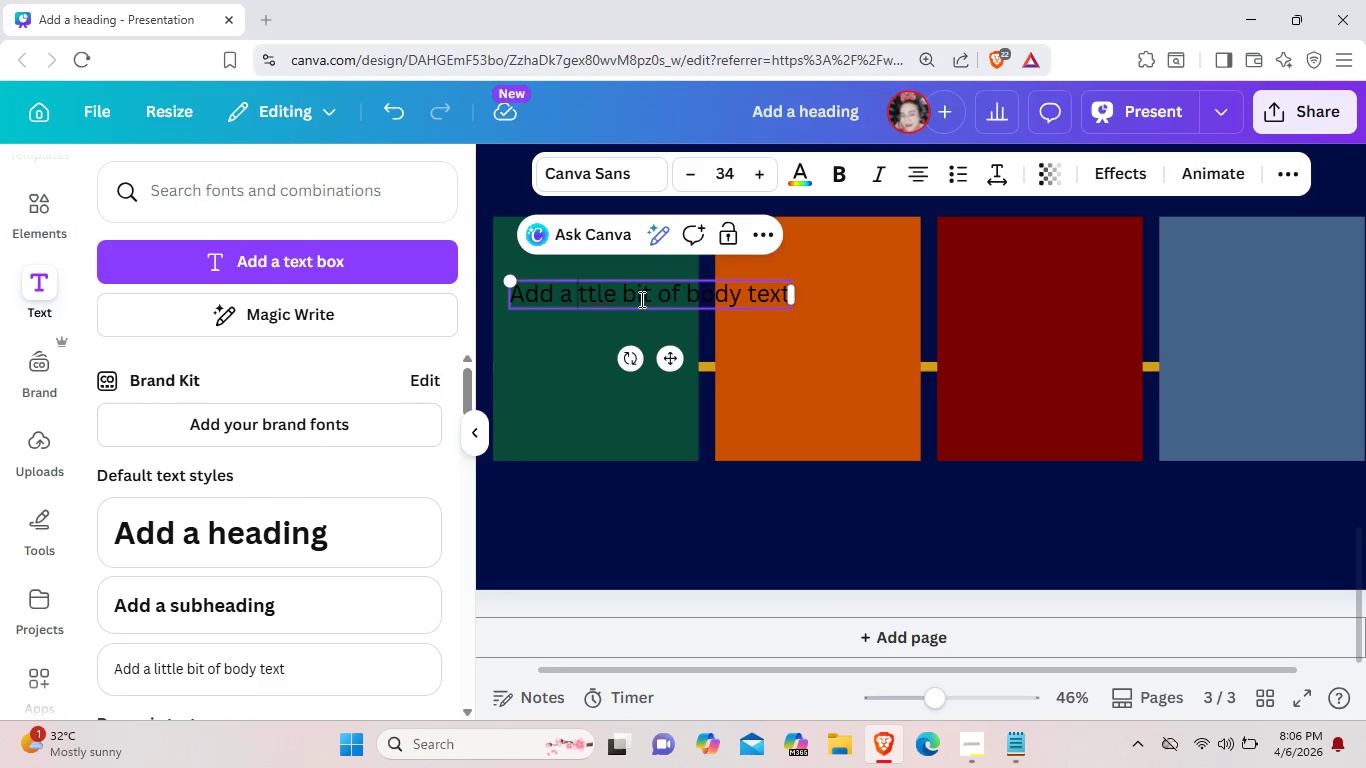 
key(Backspace)
 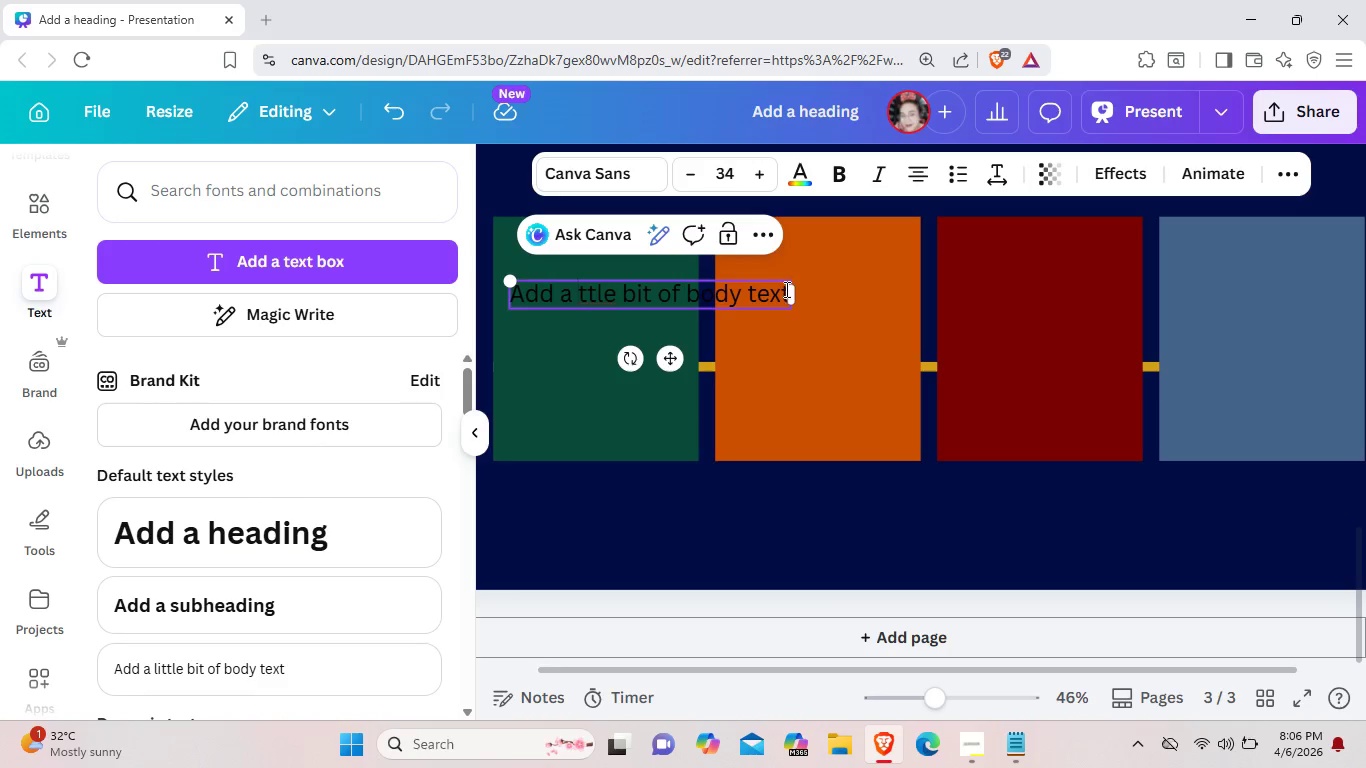 
left_click_drag(start_coordinate=[786, 290], to_coordinate=[521, 292])
 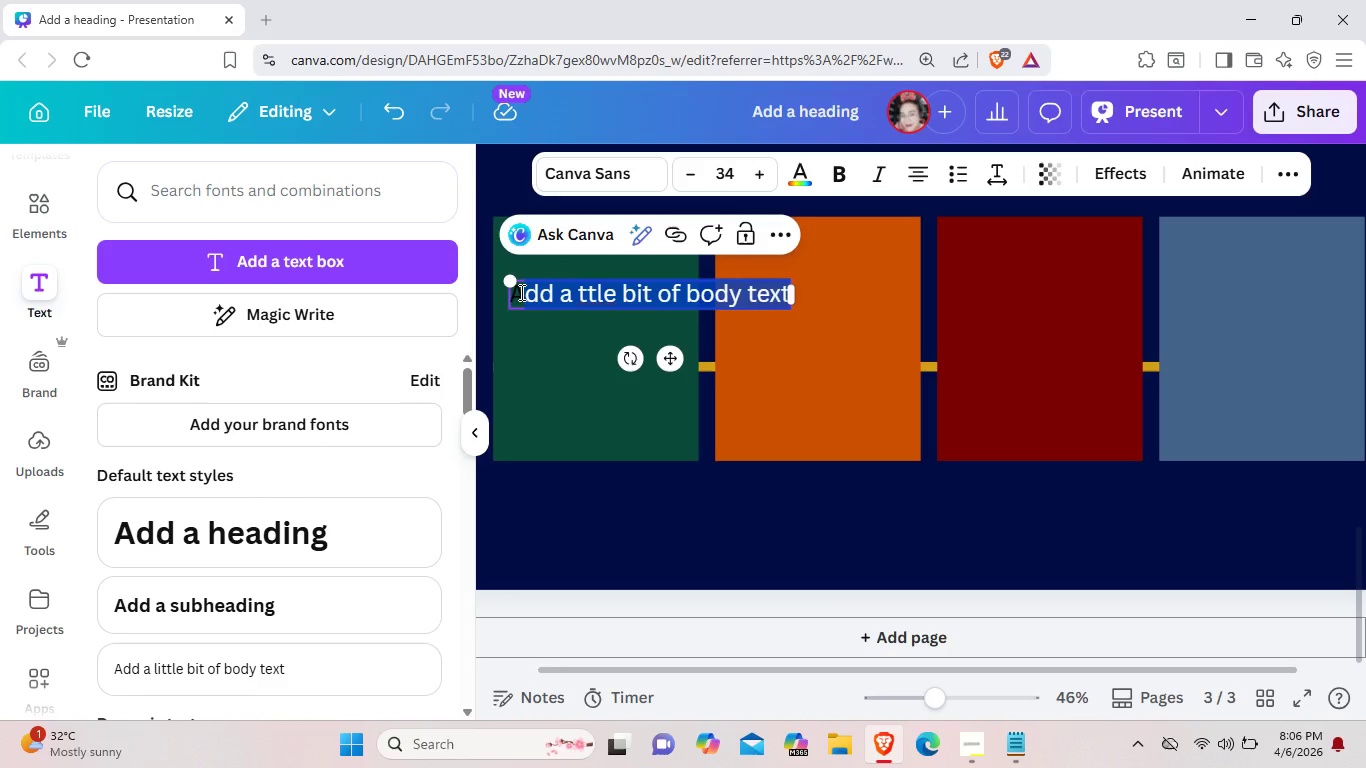 
left_click([520, 292])
 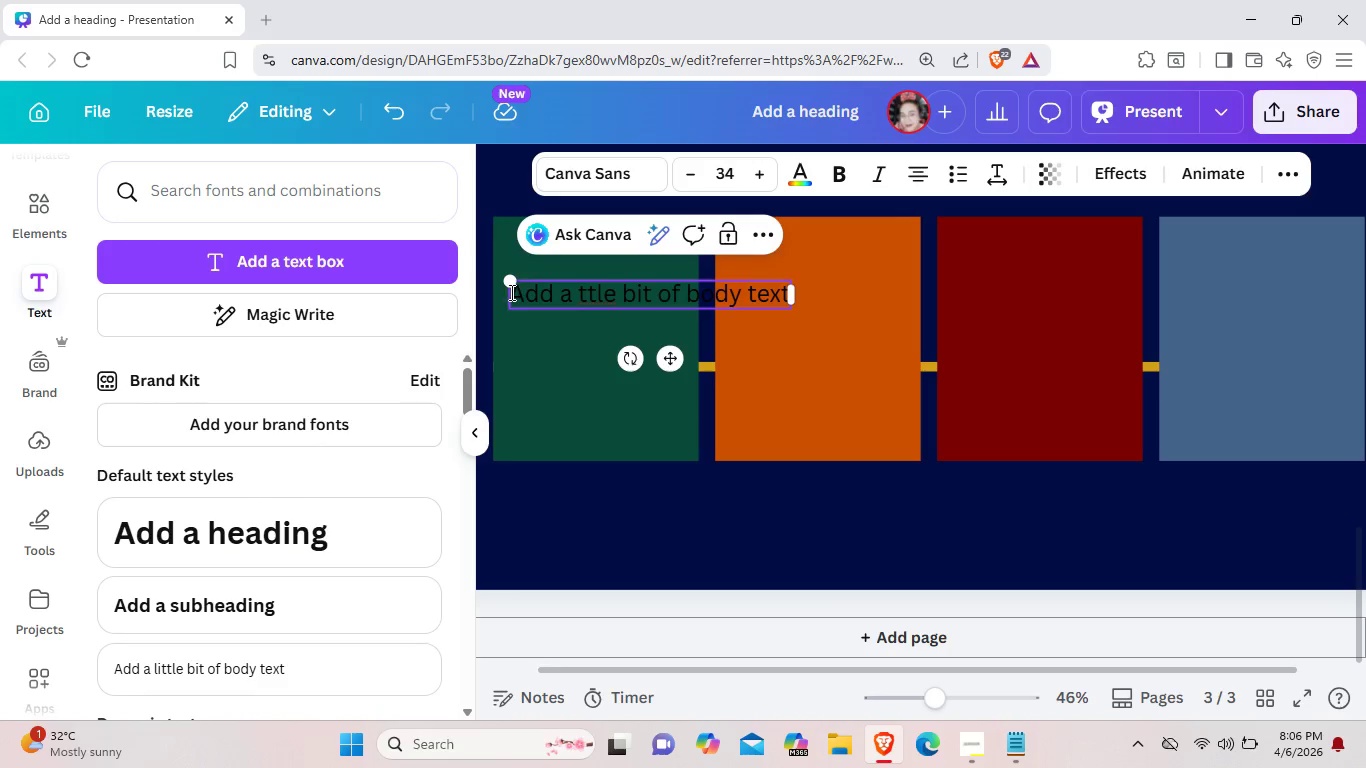 
left_click_drag(start_coordinate=[510, 292], to_coordinate=[786, 300])
 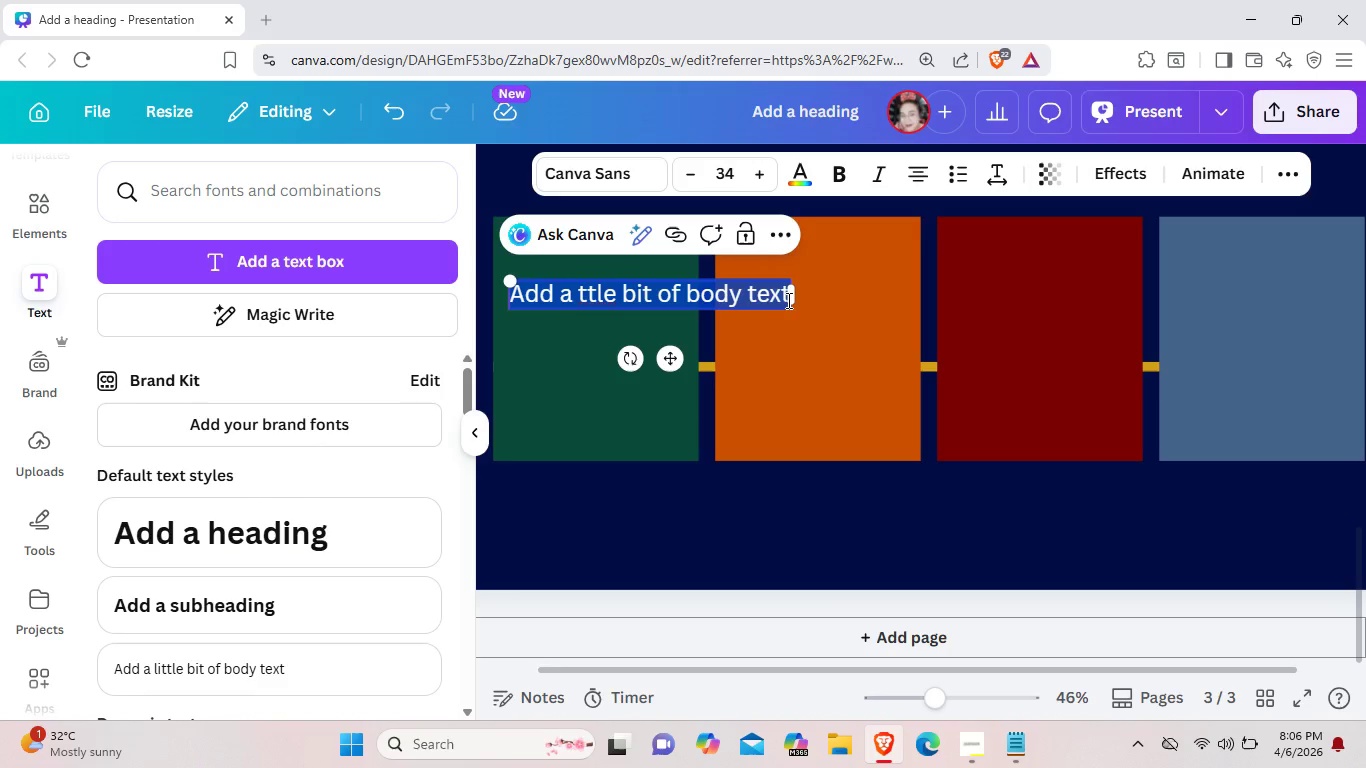 
key(Backspace)
type(EXCITEMENT)
 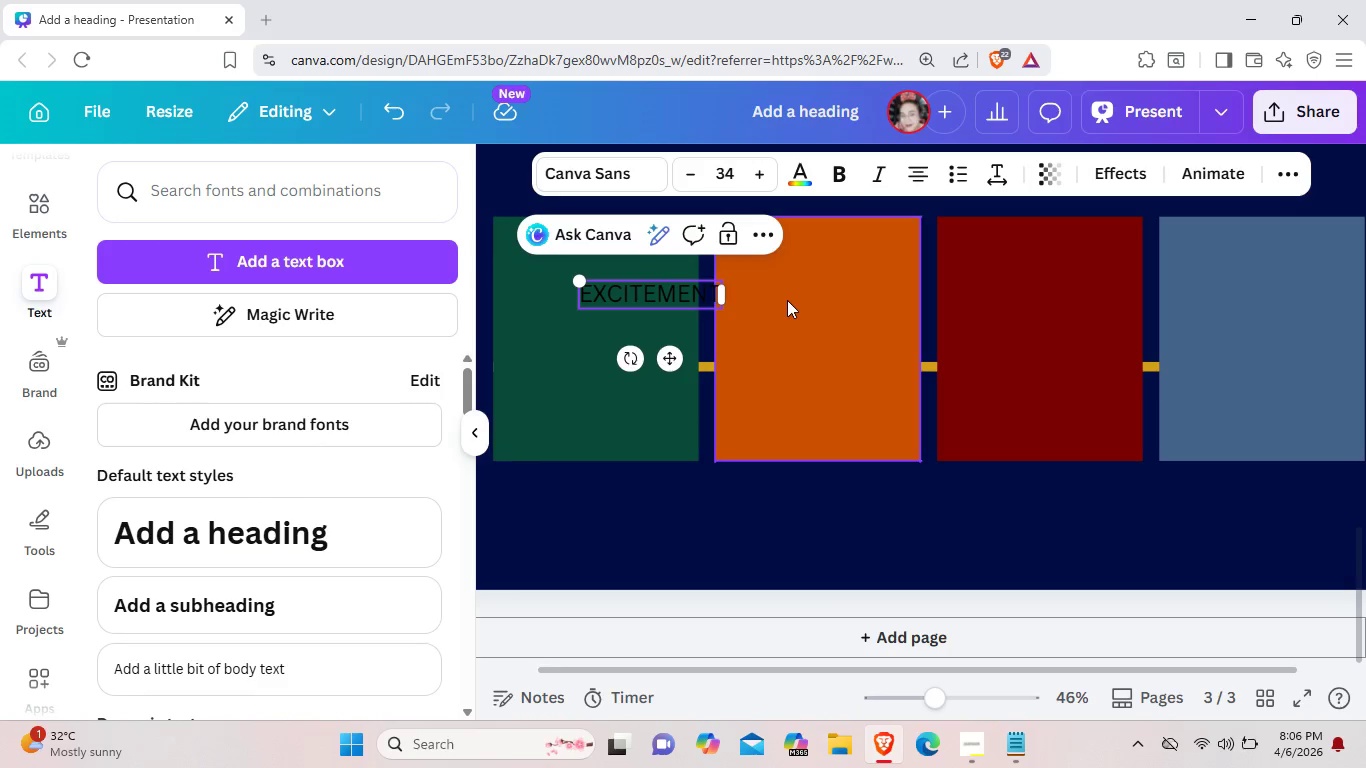 
left_click_drag(start_coordinate=[666, 361], to_coordinate=[606, 329])
 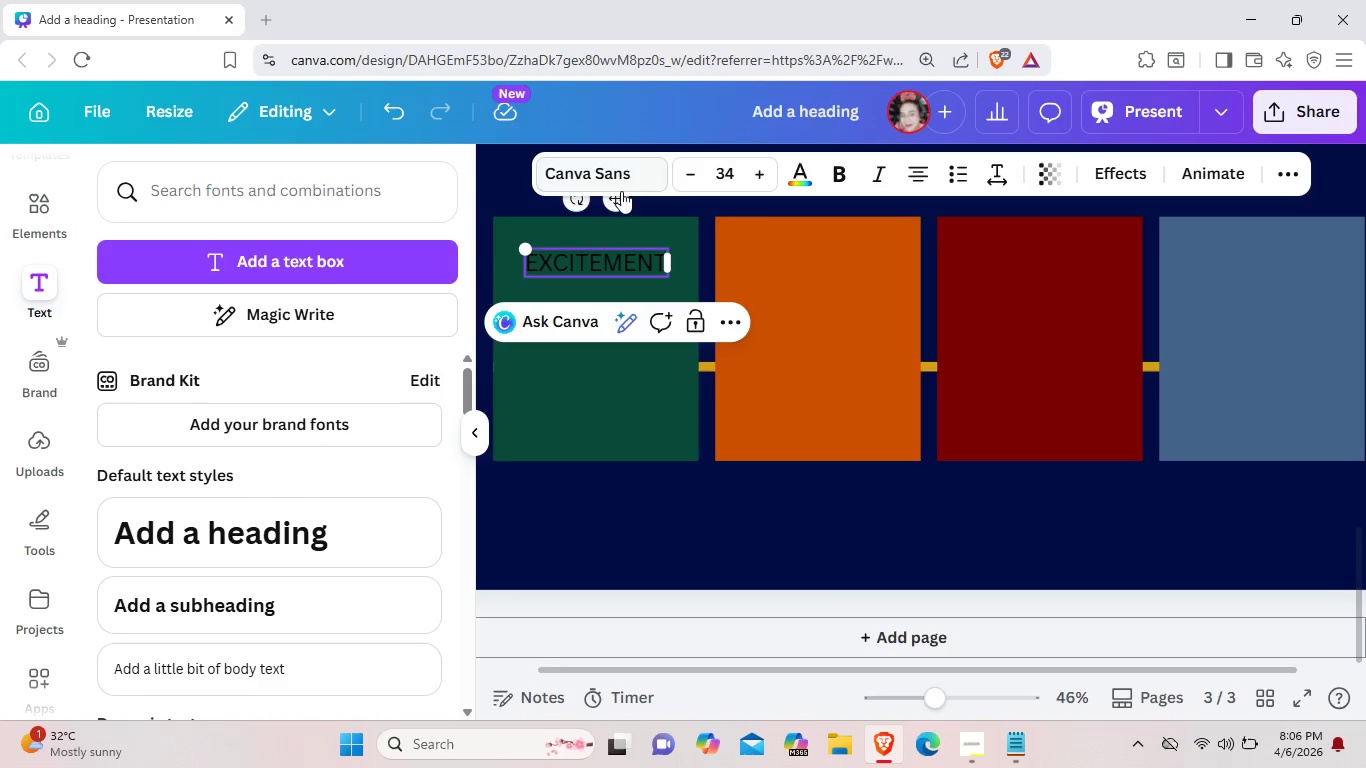 
left_click([626, 174])
 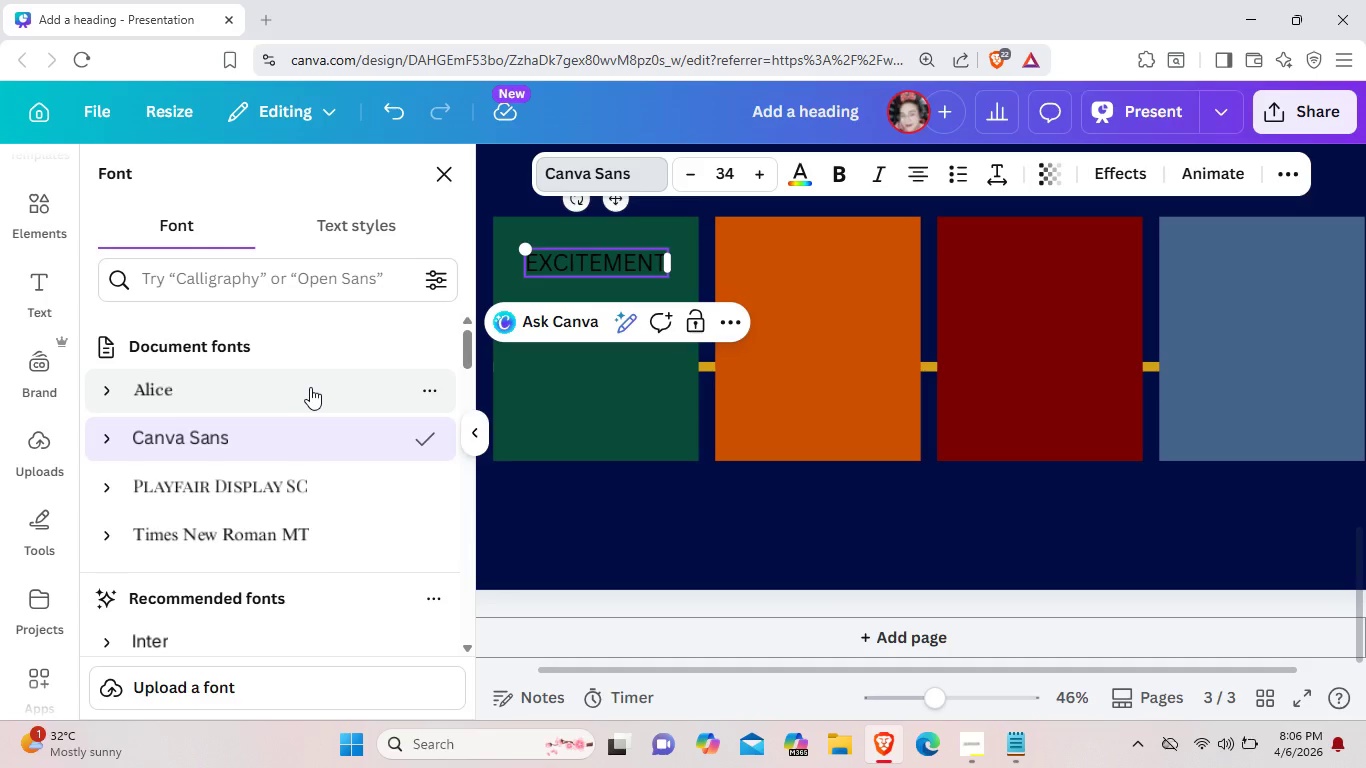 
left_click([284, 486])
 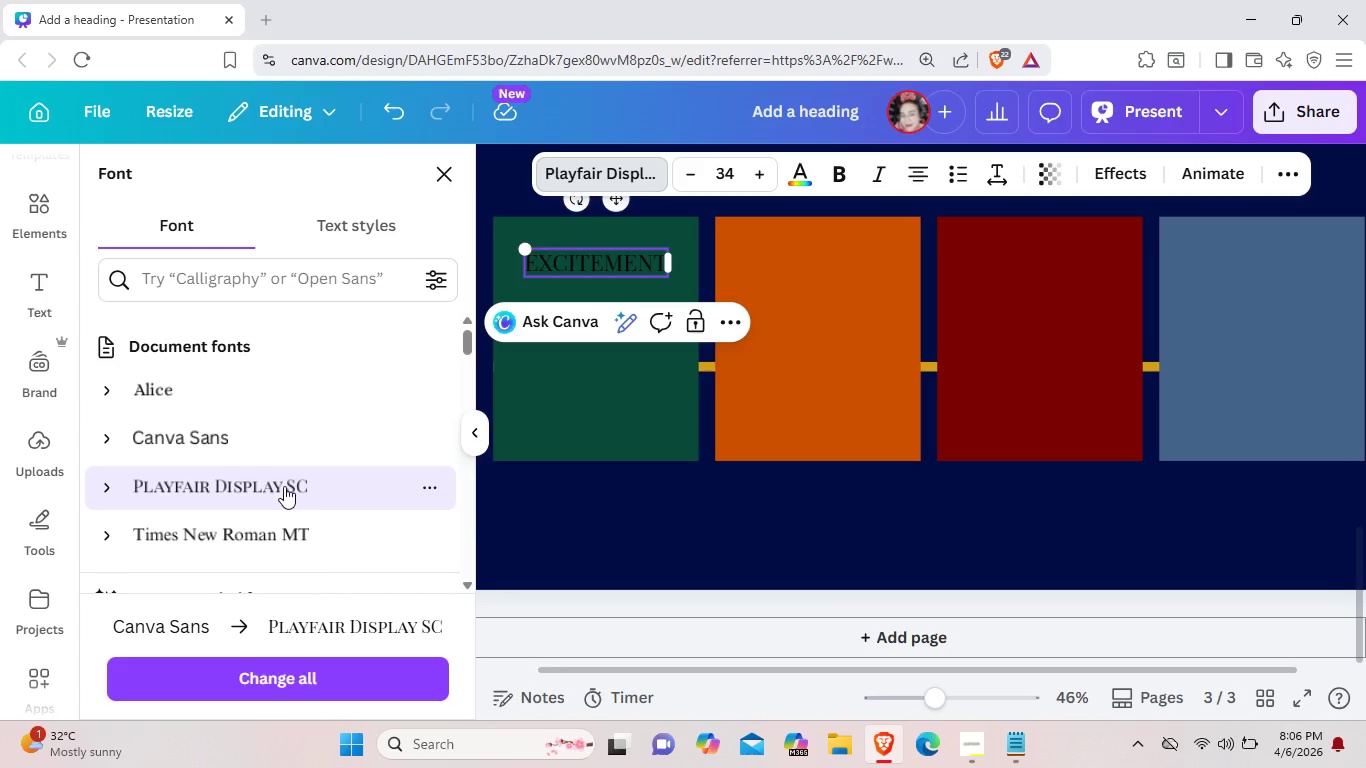 
left_click([280, 521])
 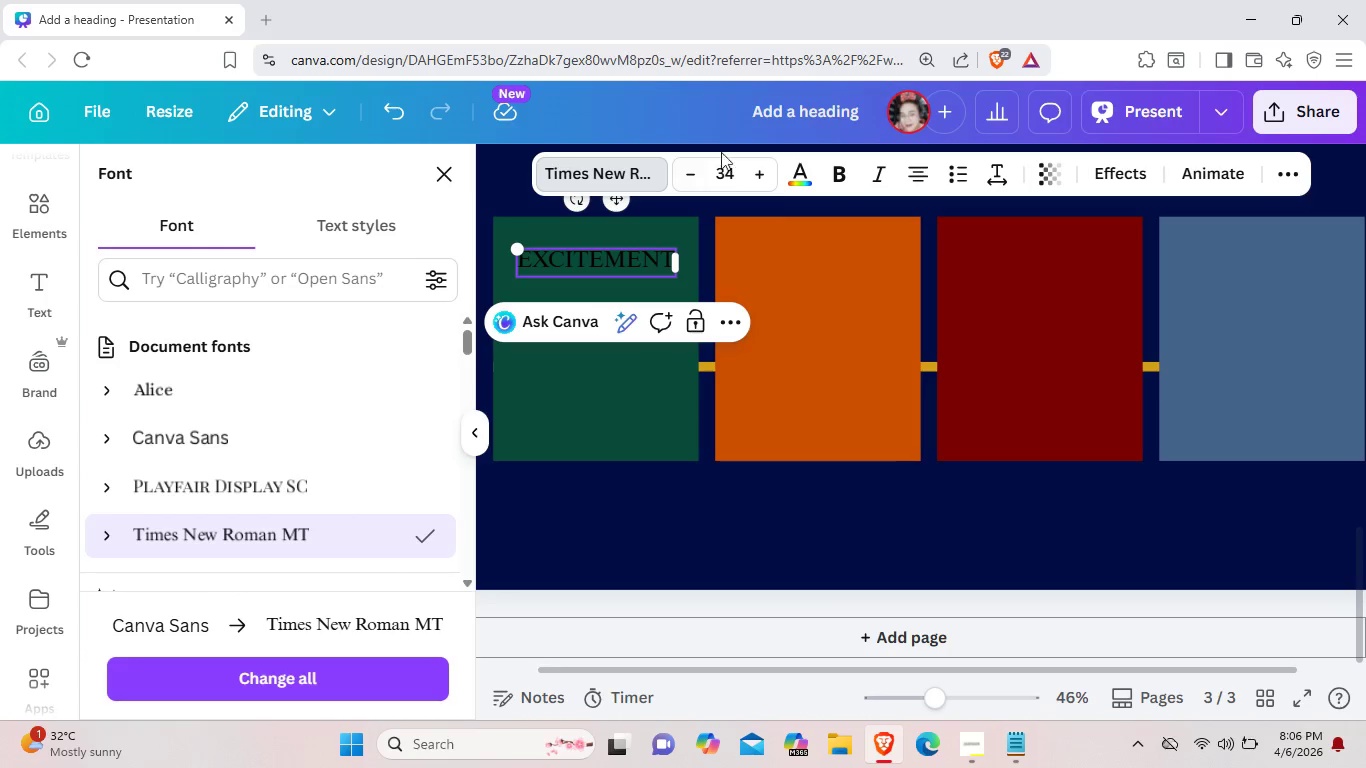 
left_click([826, 176])
 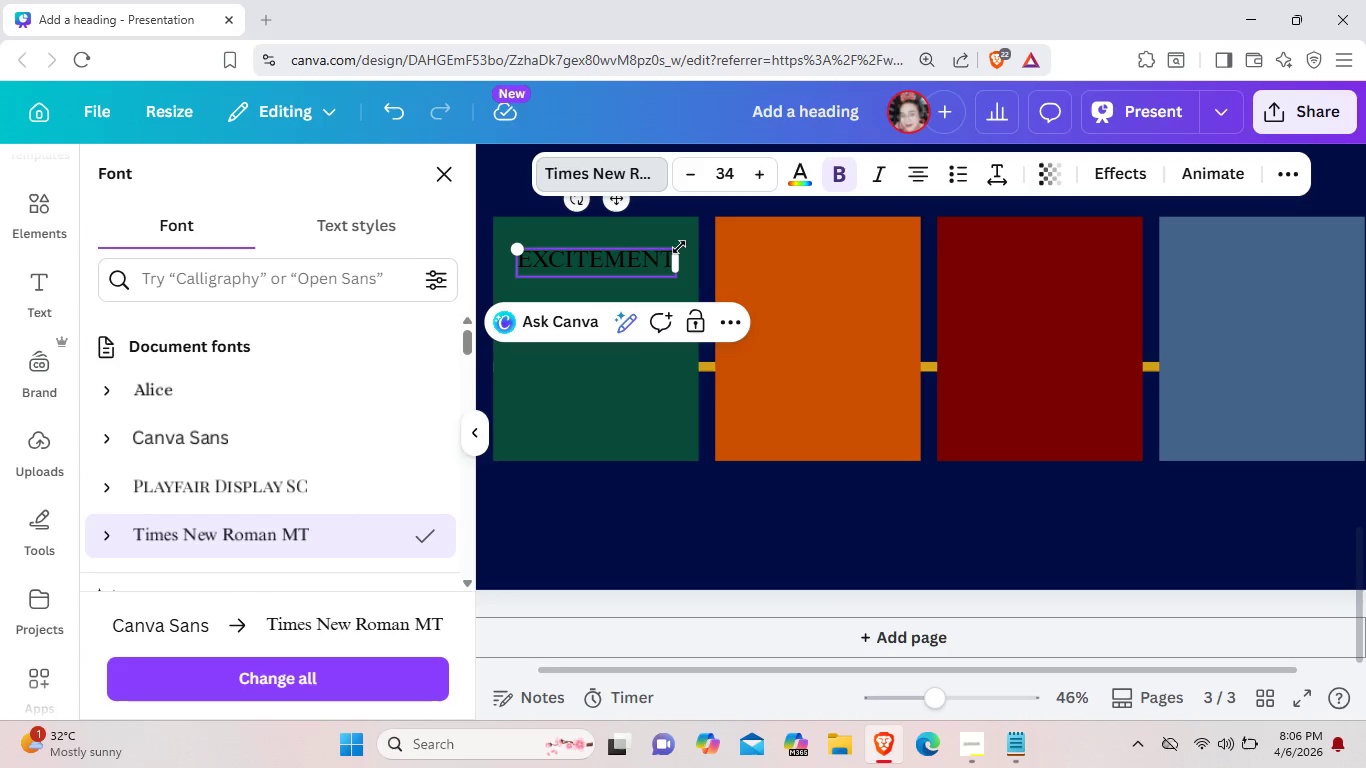 
left_click([788, 269])
 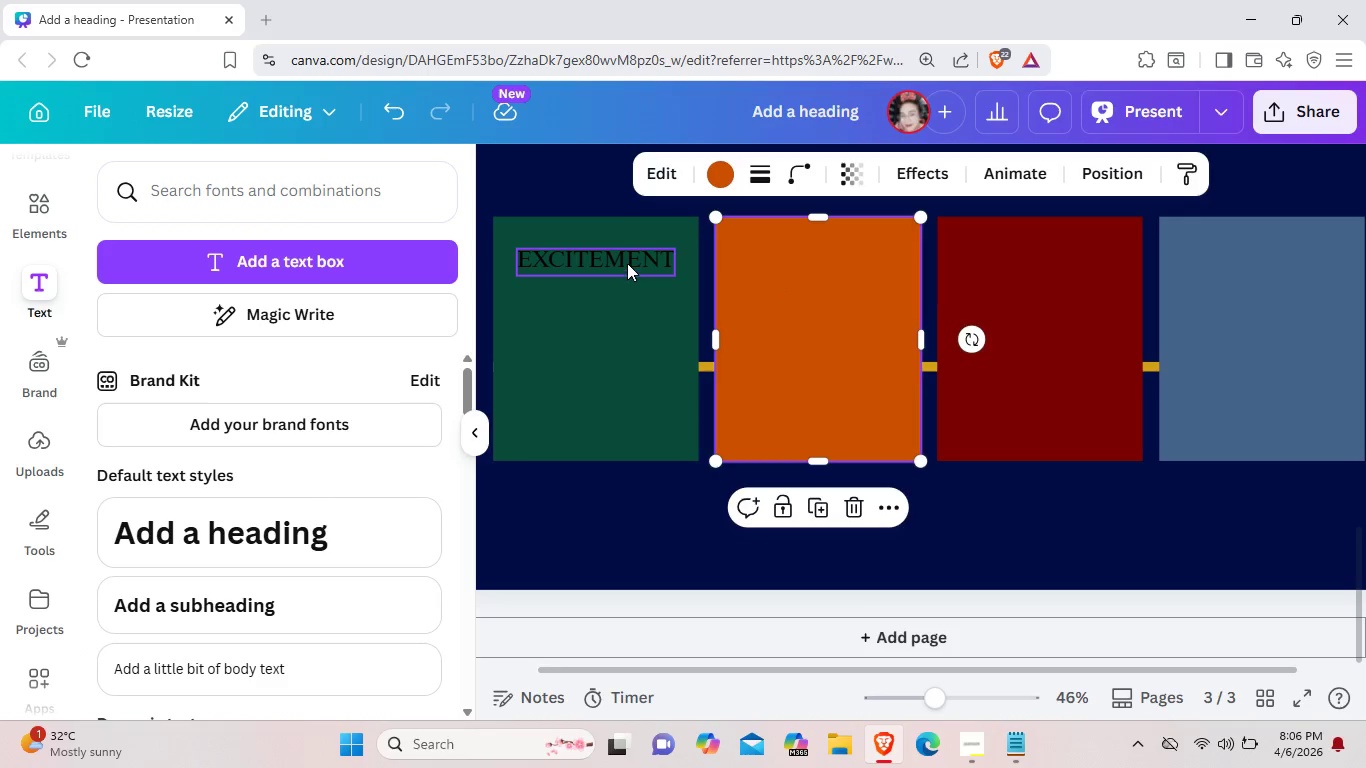 
left_click([627, 263])
 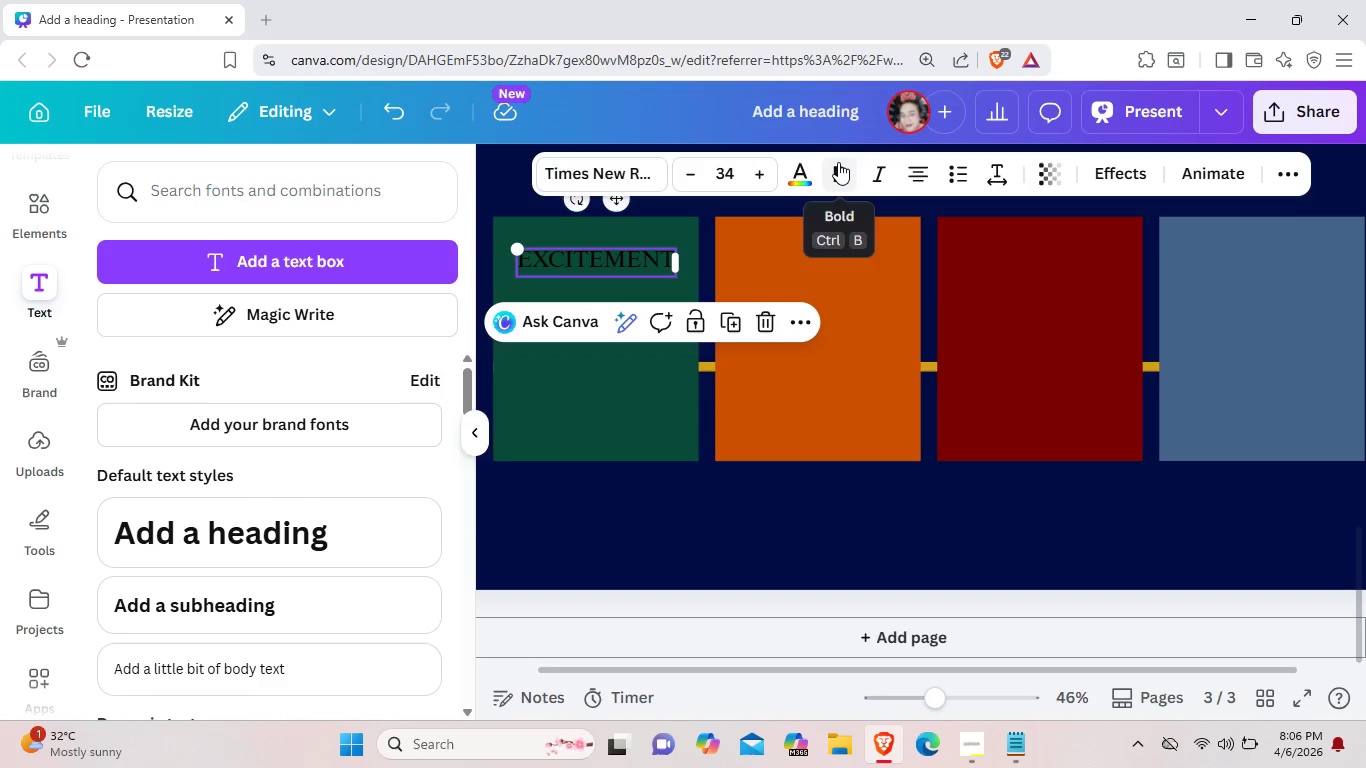 
left_click([838, 162])
 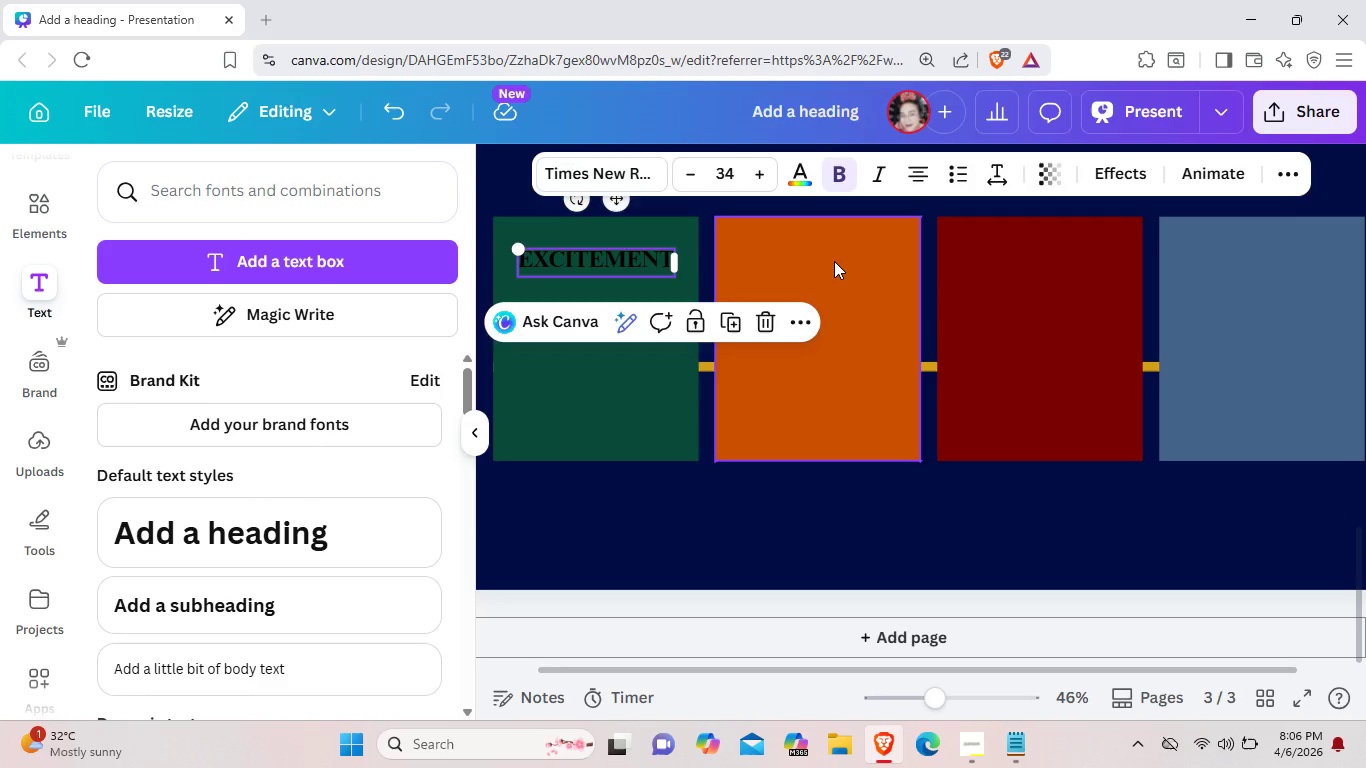 
left_click([834, 261])
 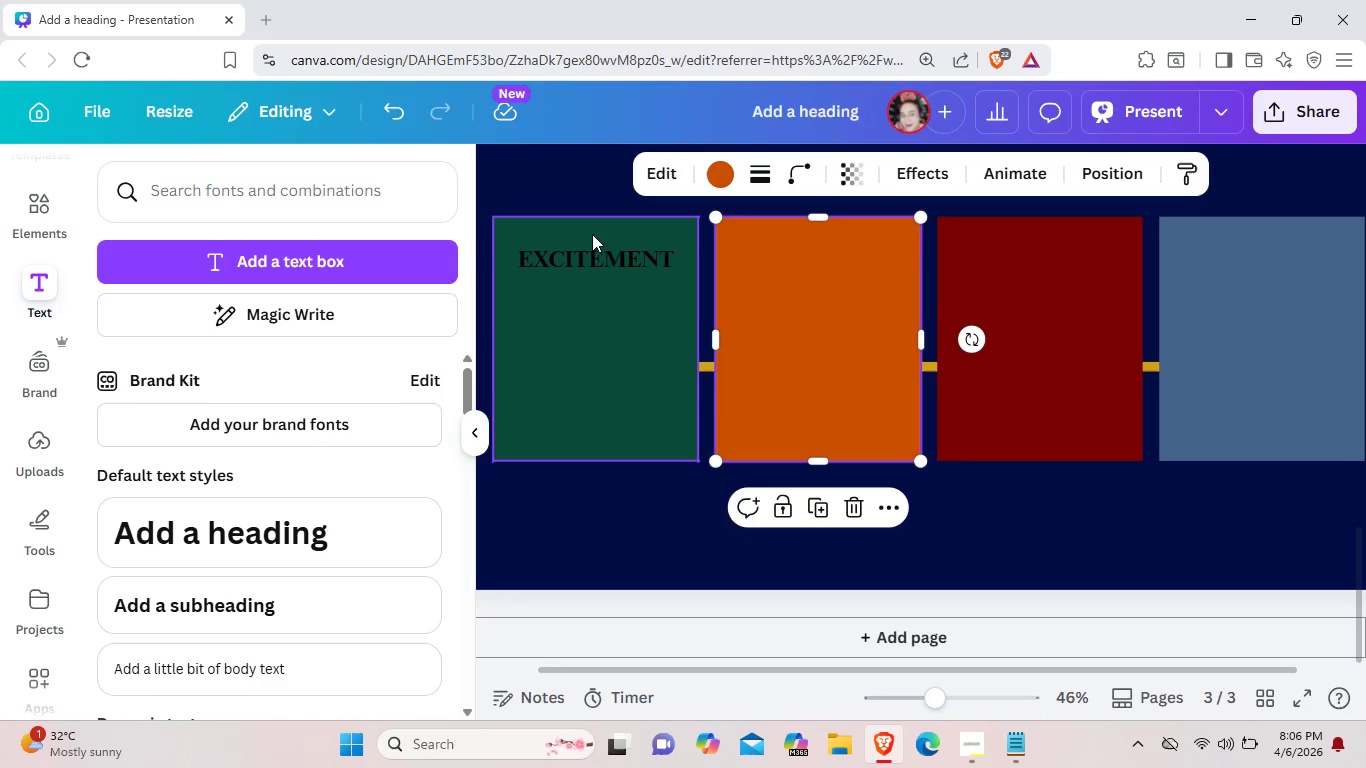 
left_click([611, 251])
 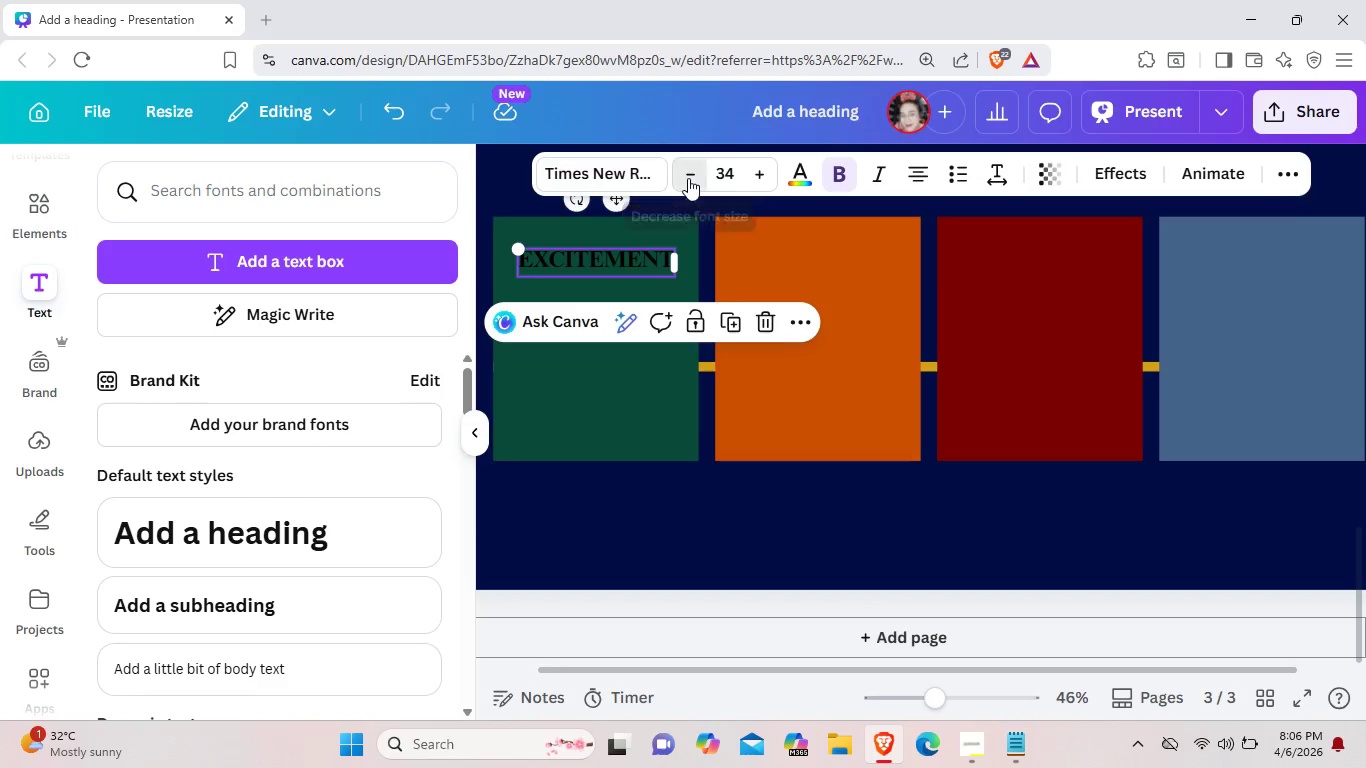 
double_click([688, 178])
 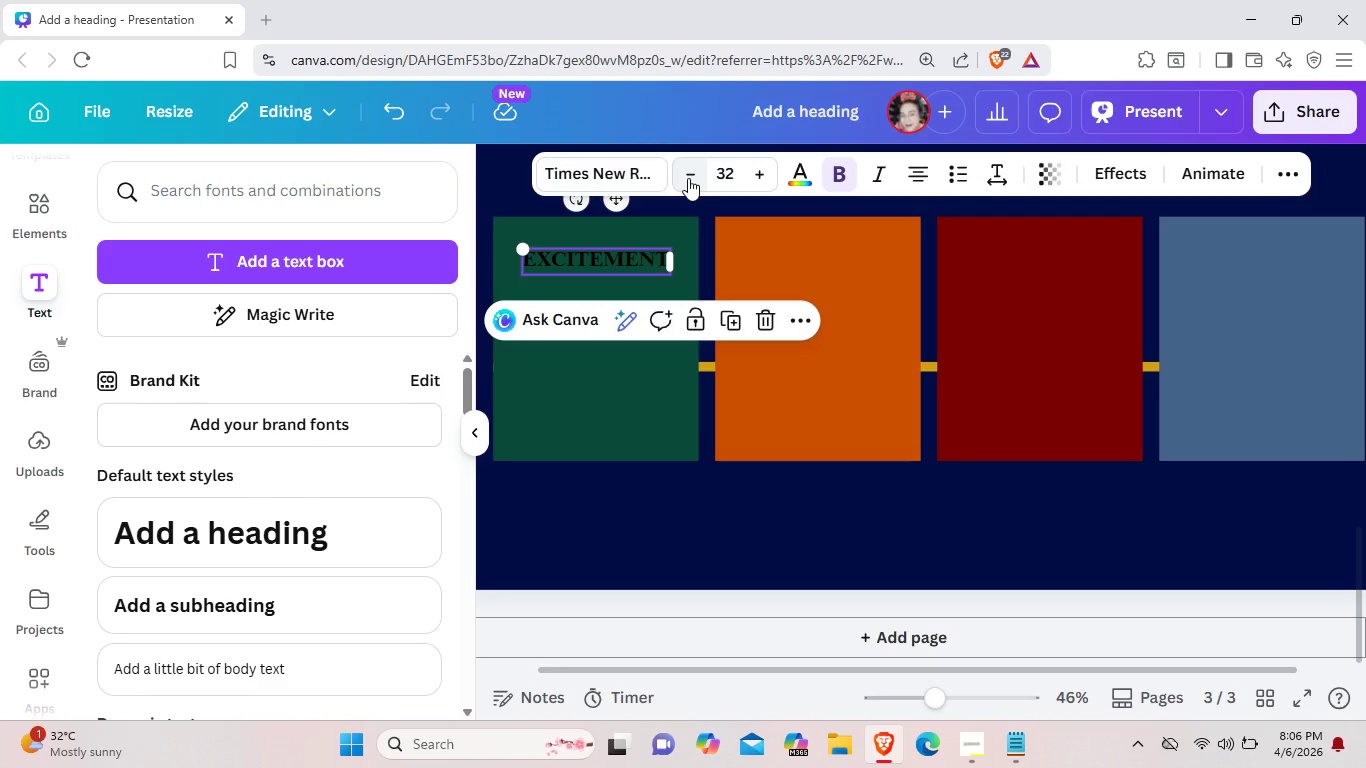 
triple_click([688, 178])
 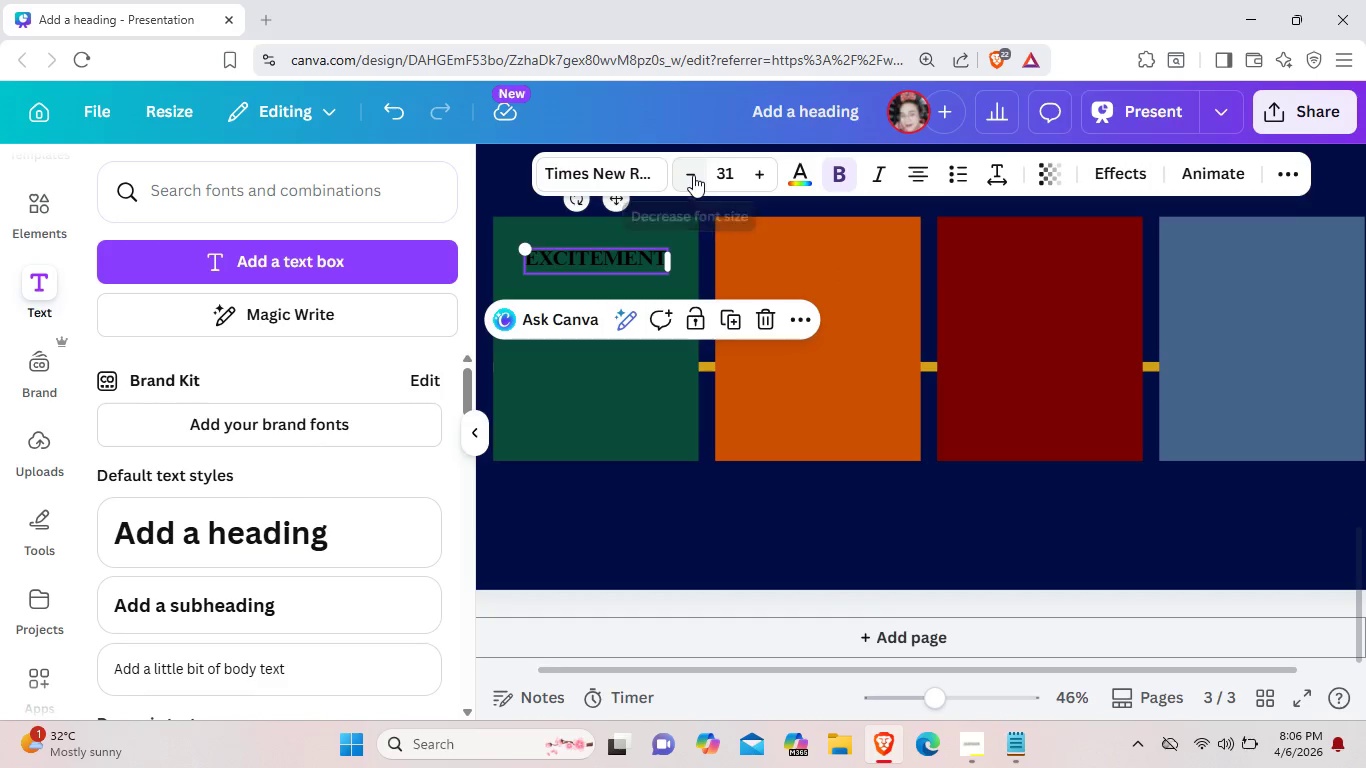 
double_click([757, 238])
 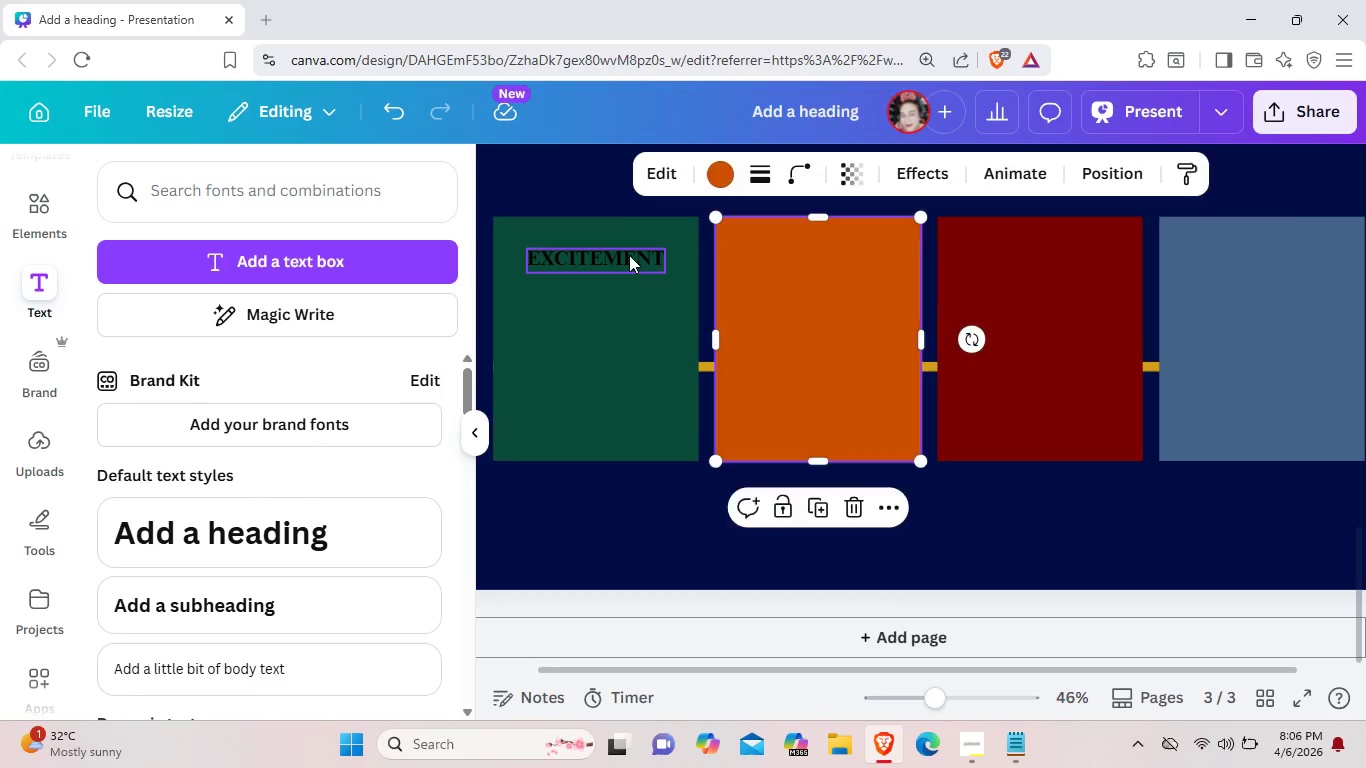 
left_click([629, 255])
 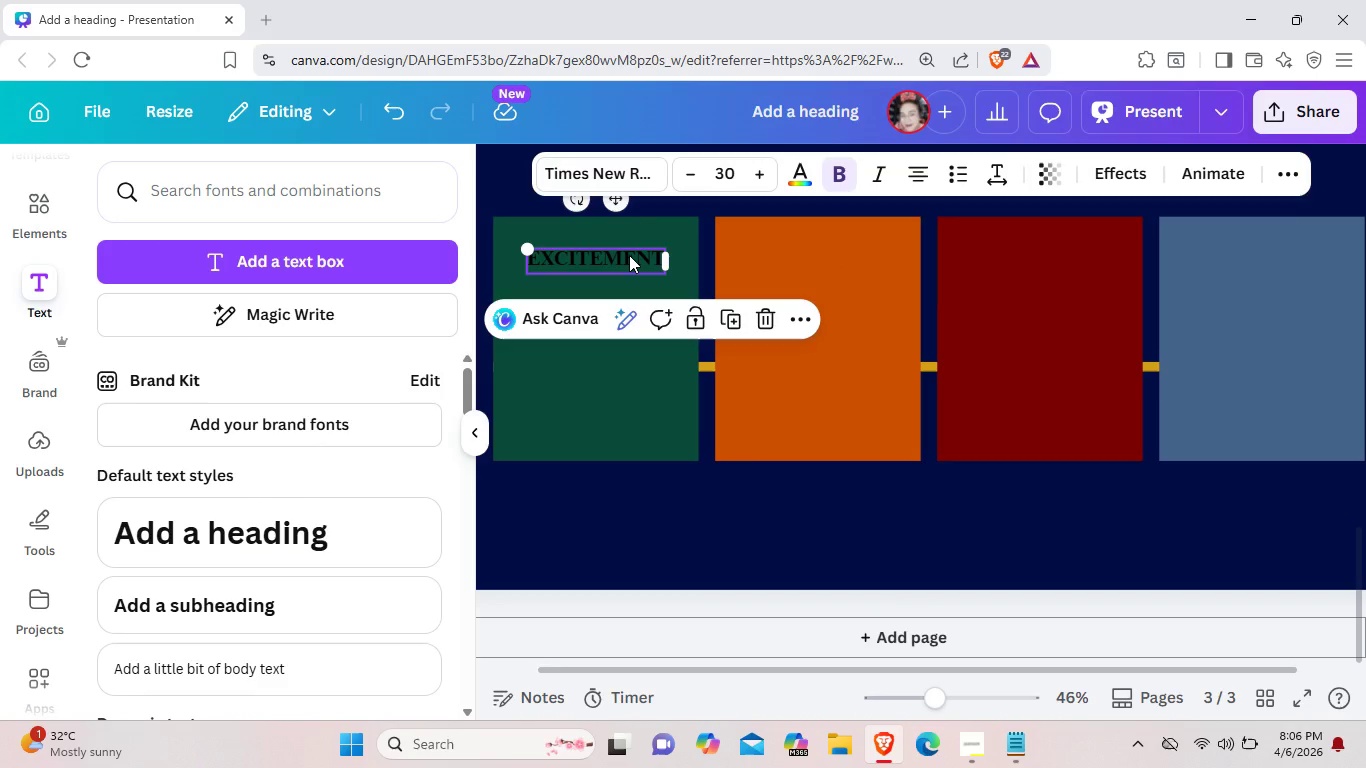 
key(Control+C)
 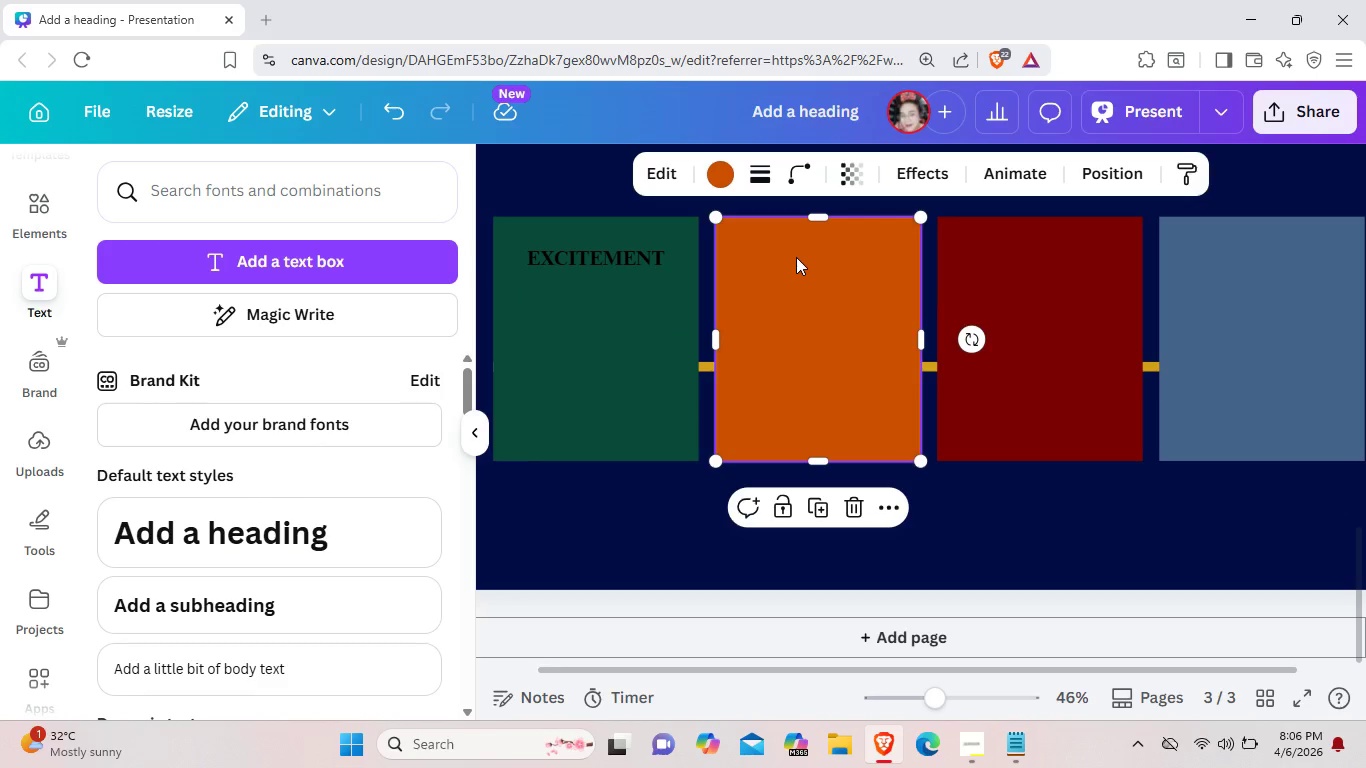 
left_click([796, 257])
 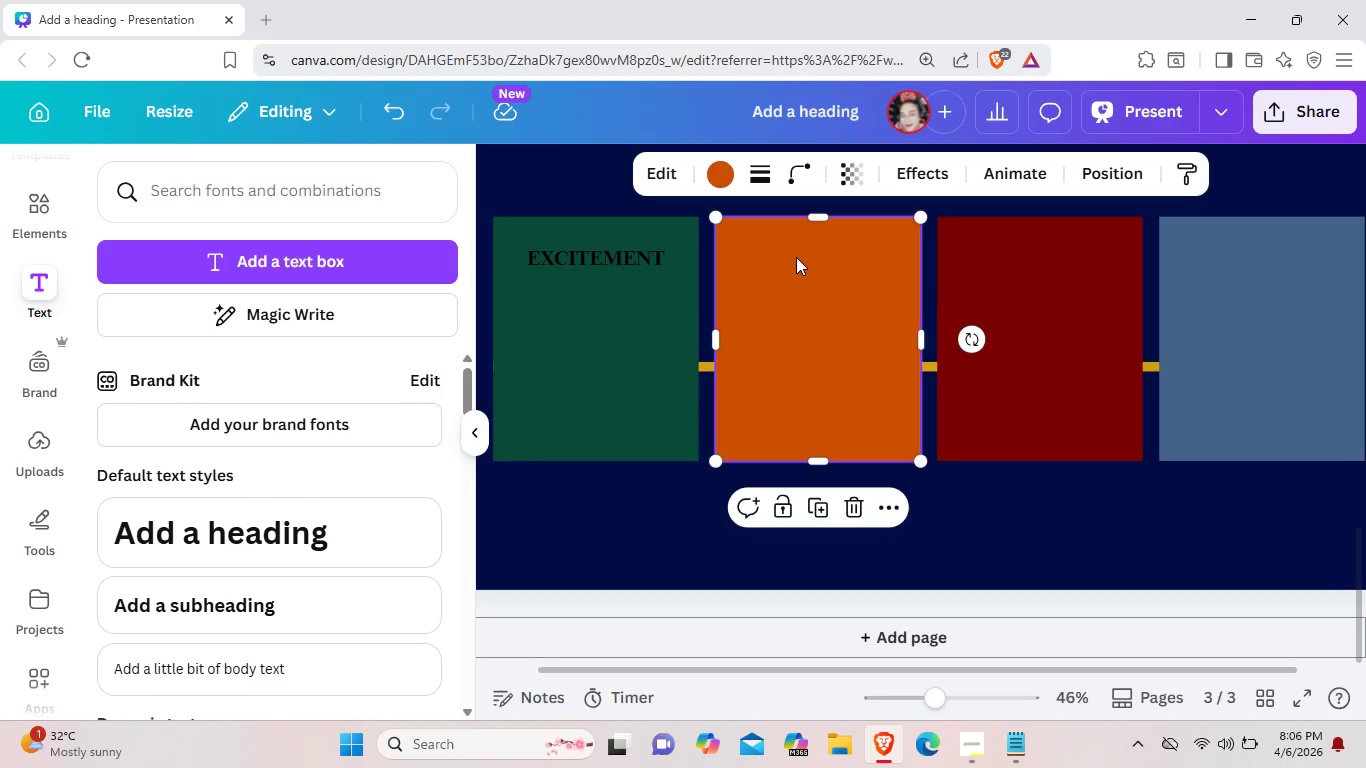 
key(Control+ControlLeft)
 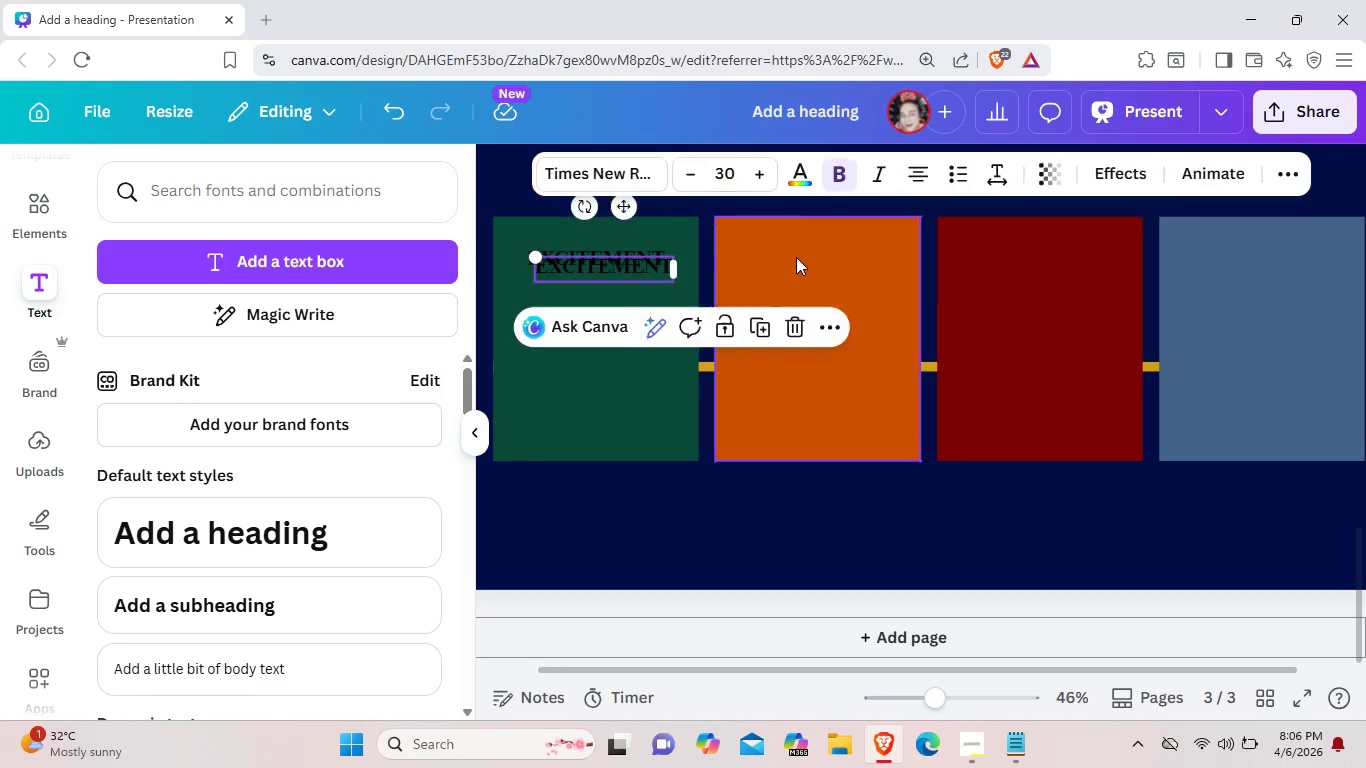 
key(Control+V)
 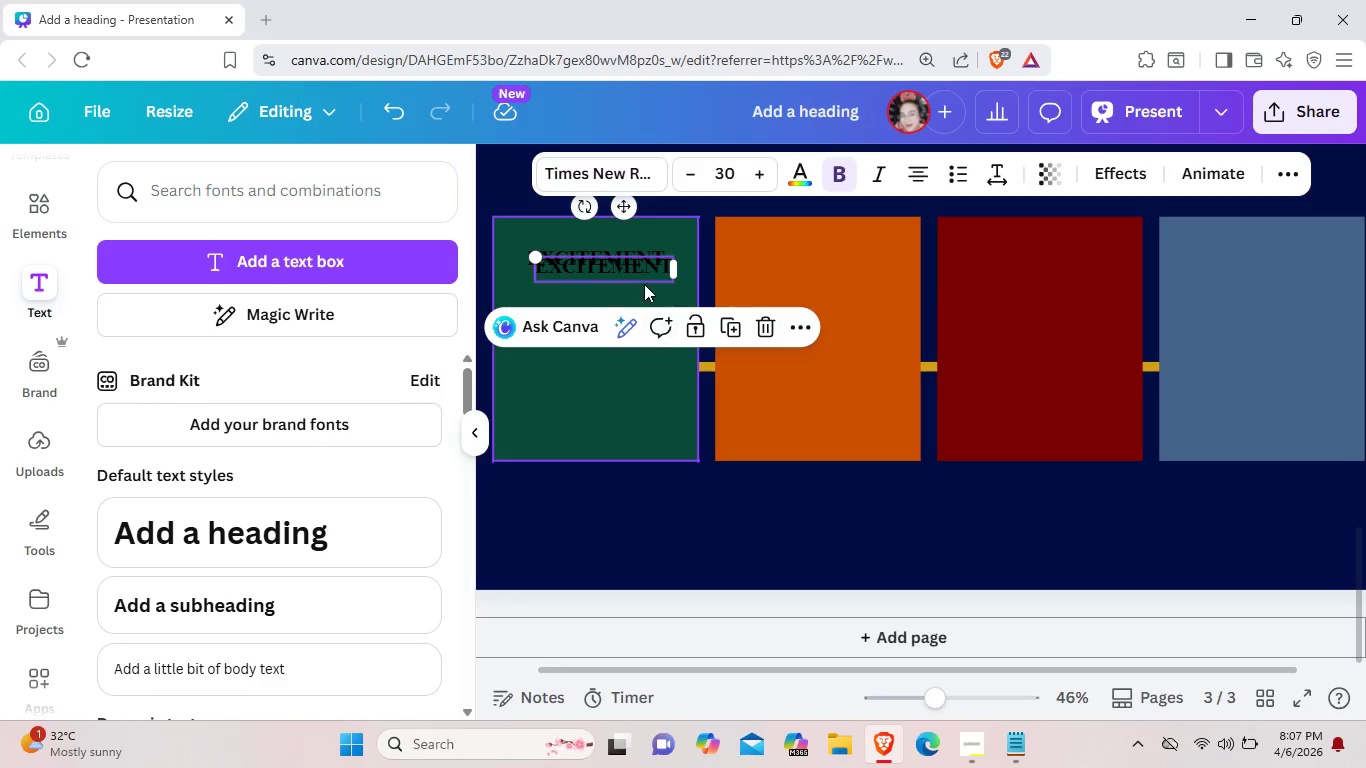 
left_click_drag(start_coordinate=[643, 278], to_coordinate=[849, 264])
 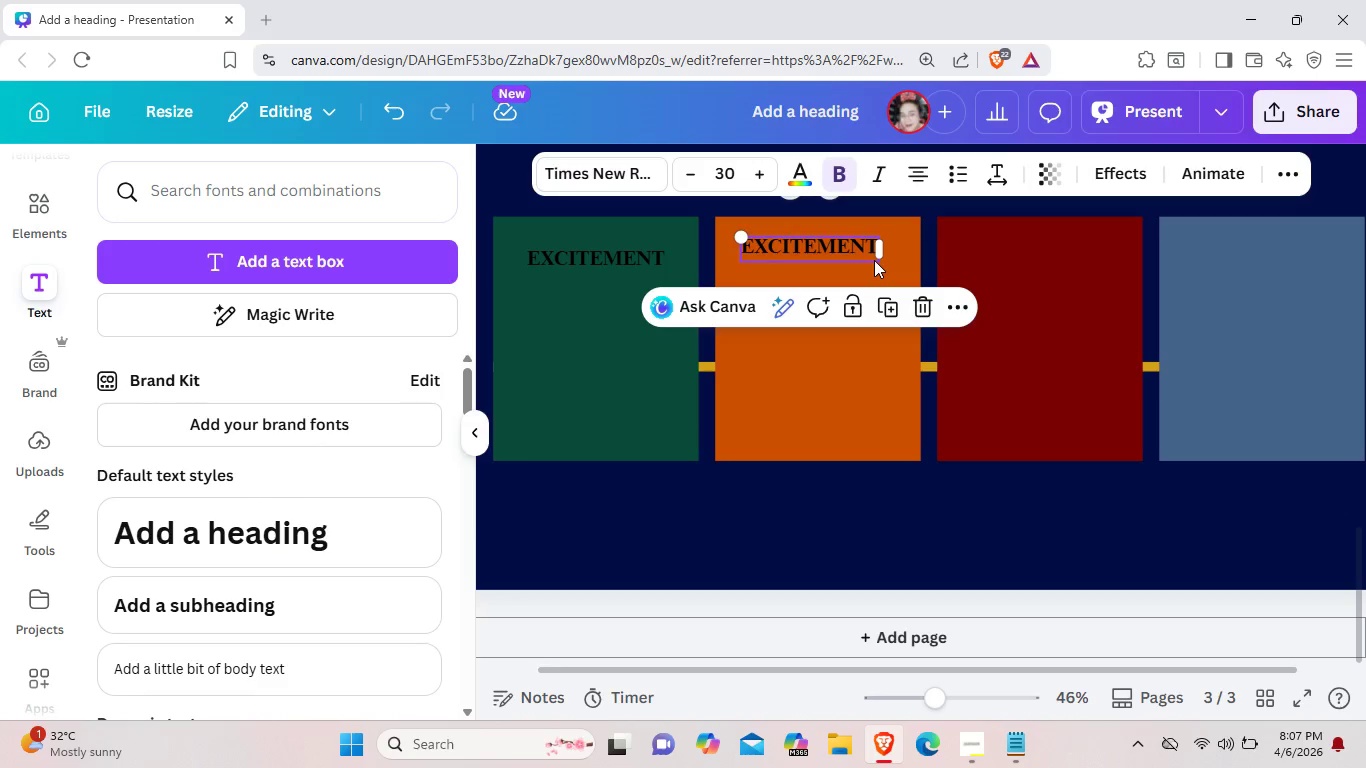 
left_click([874, 260])
 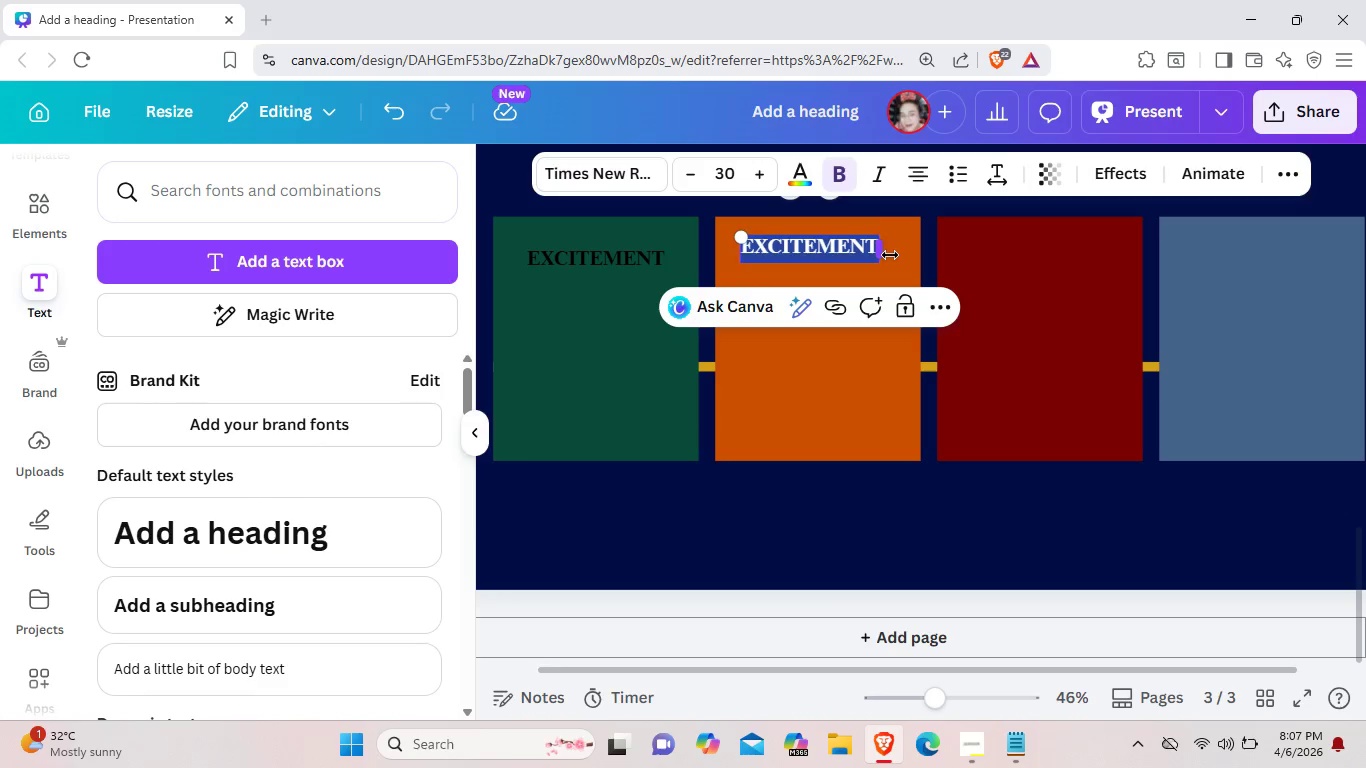 
key(Backspace)
type(dis)
 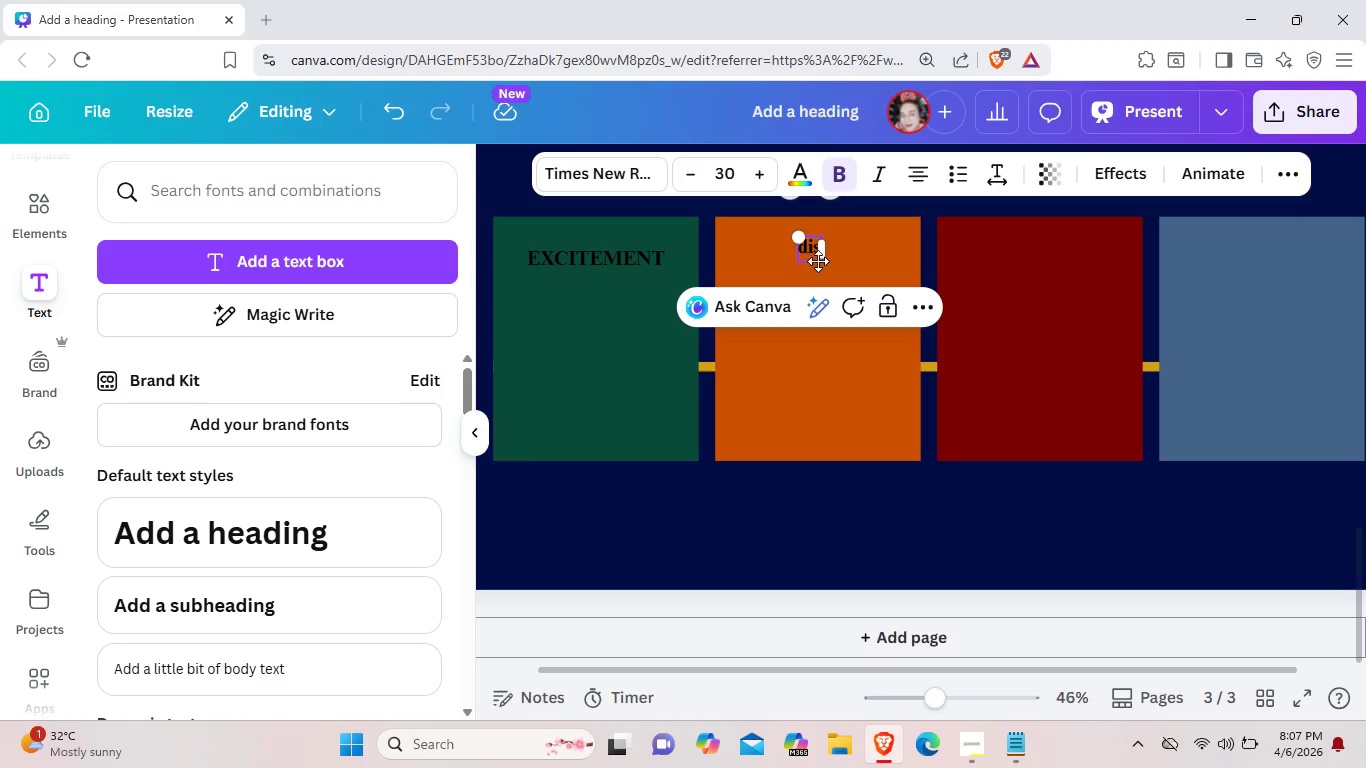 
left_click([822, 251])
 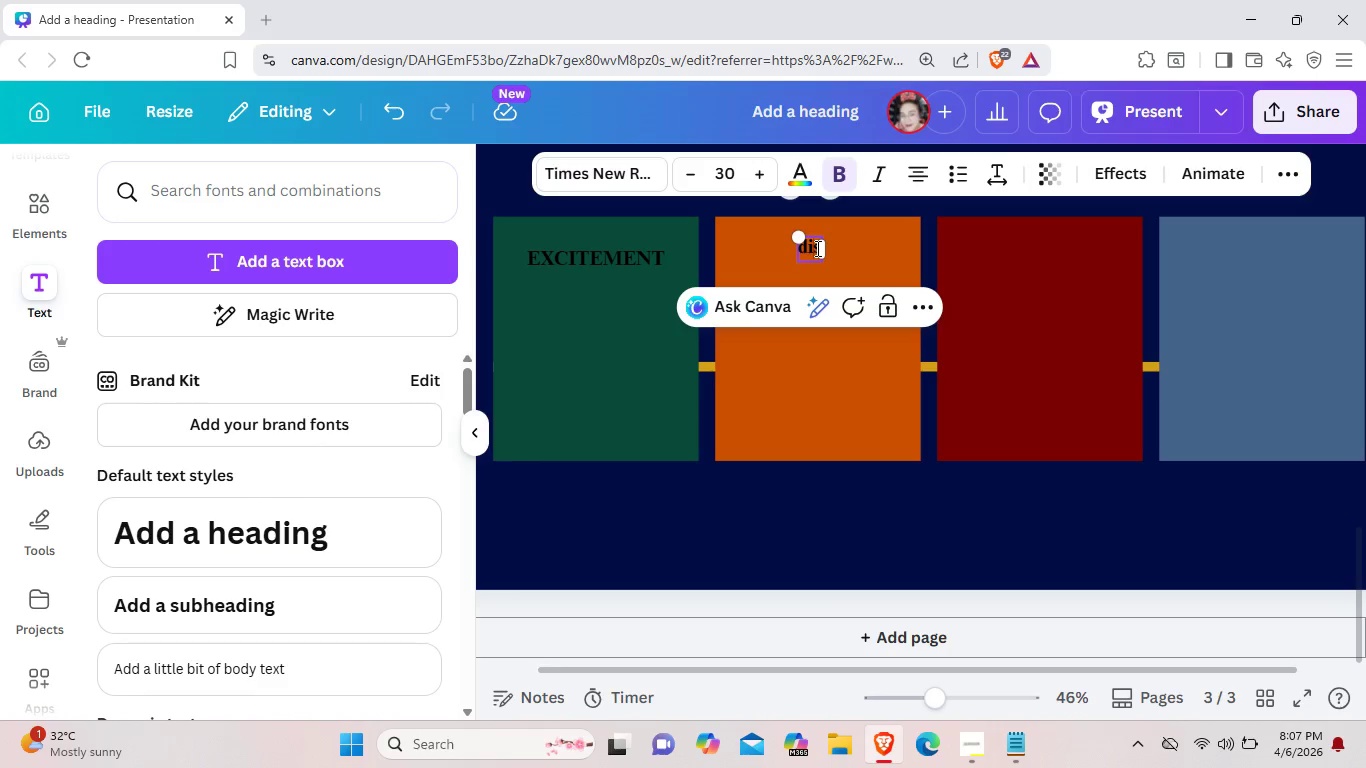 
left_click([816, 248])
 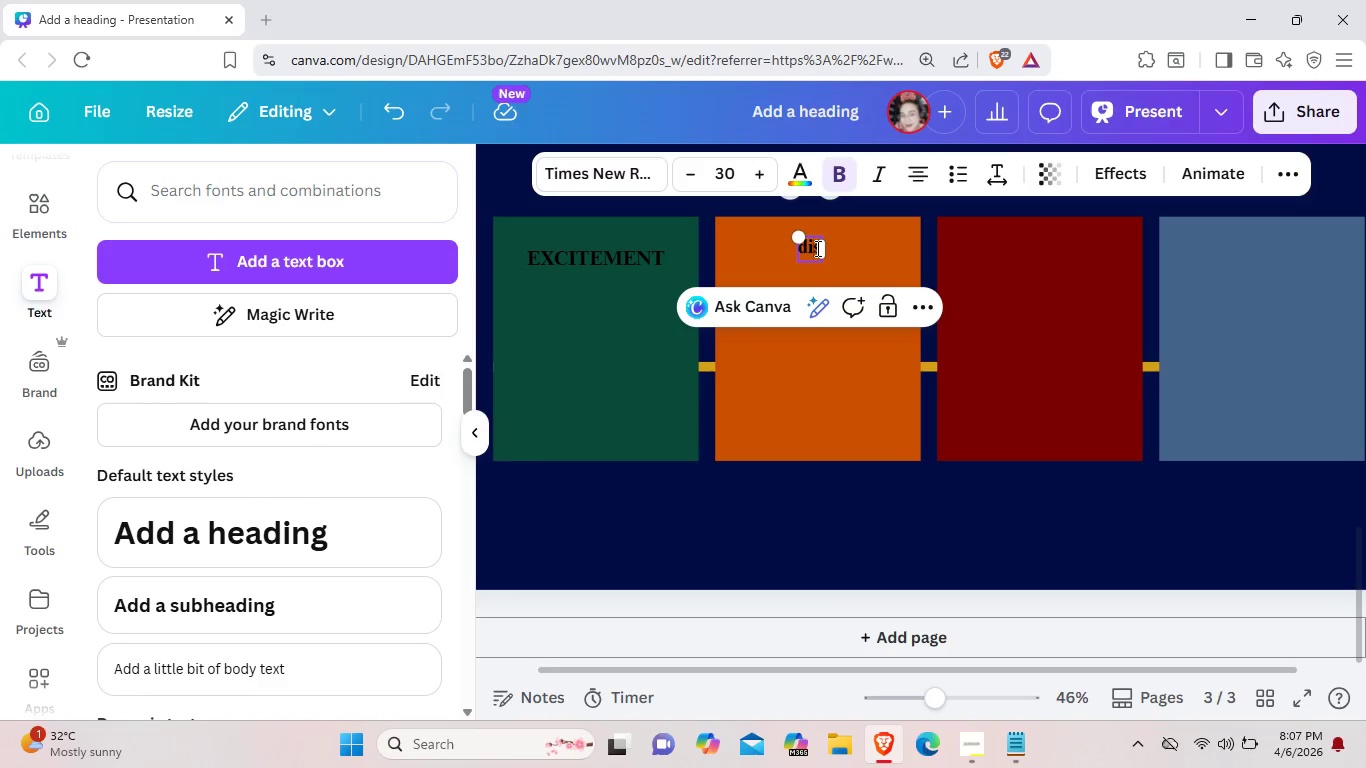 
key(ArrowRight)
 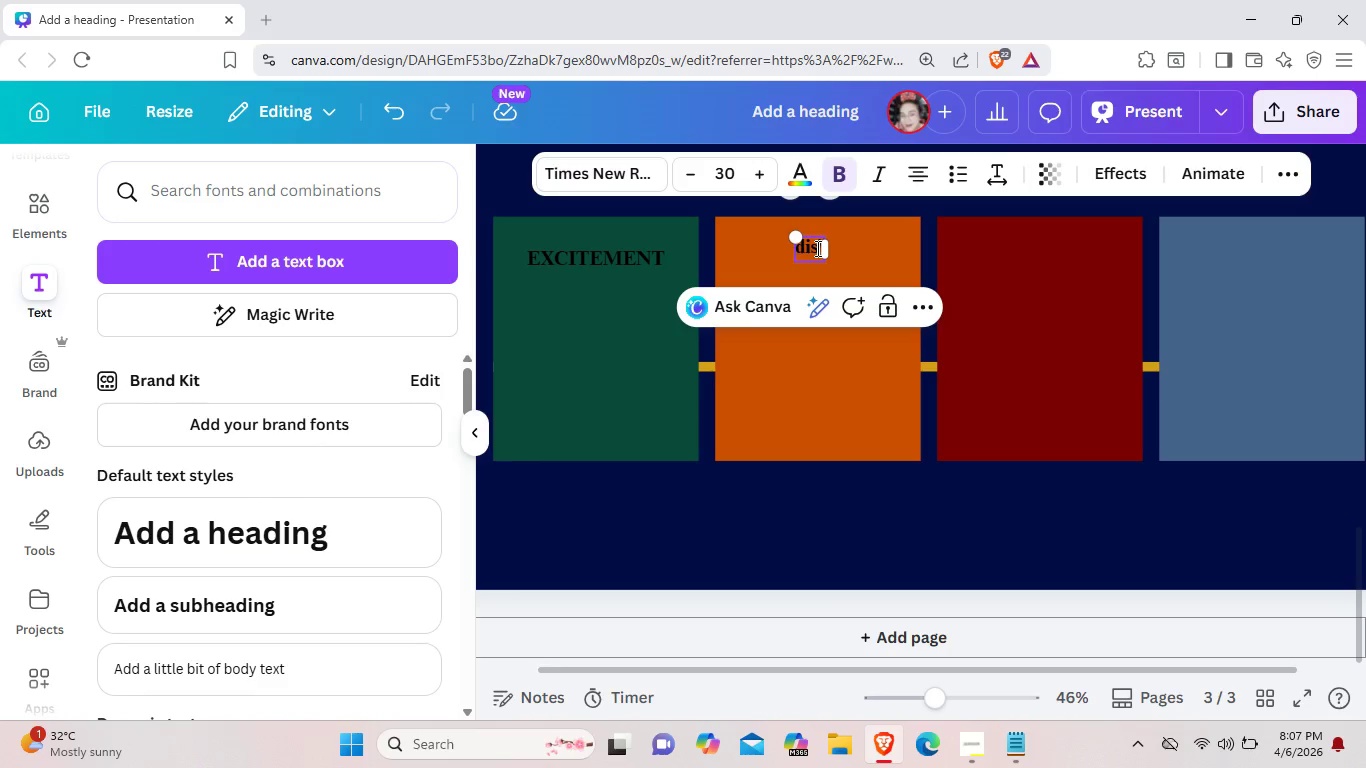 
type(\)
key(Backspace)
key(Backspace)
key(Backspace)
key(Backspace)
type(S)
key(Backspace)
type(DIS)
key(Backspace)
type(SRUPTION)
 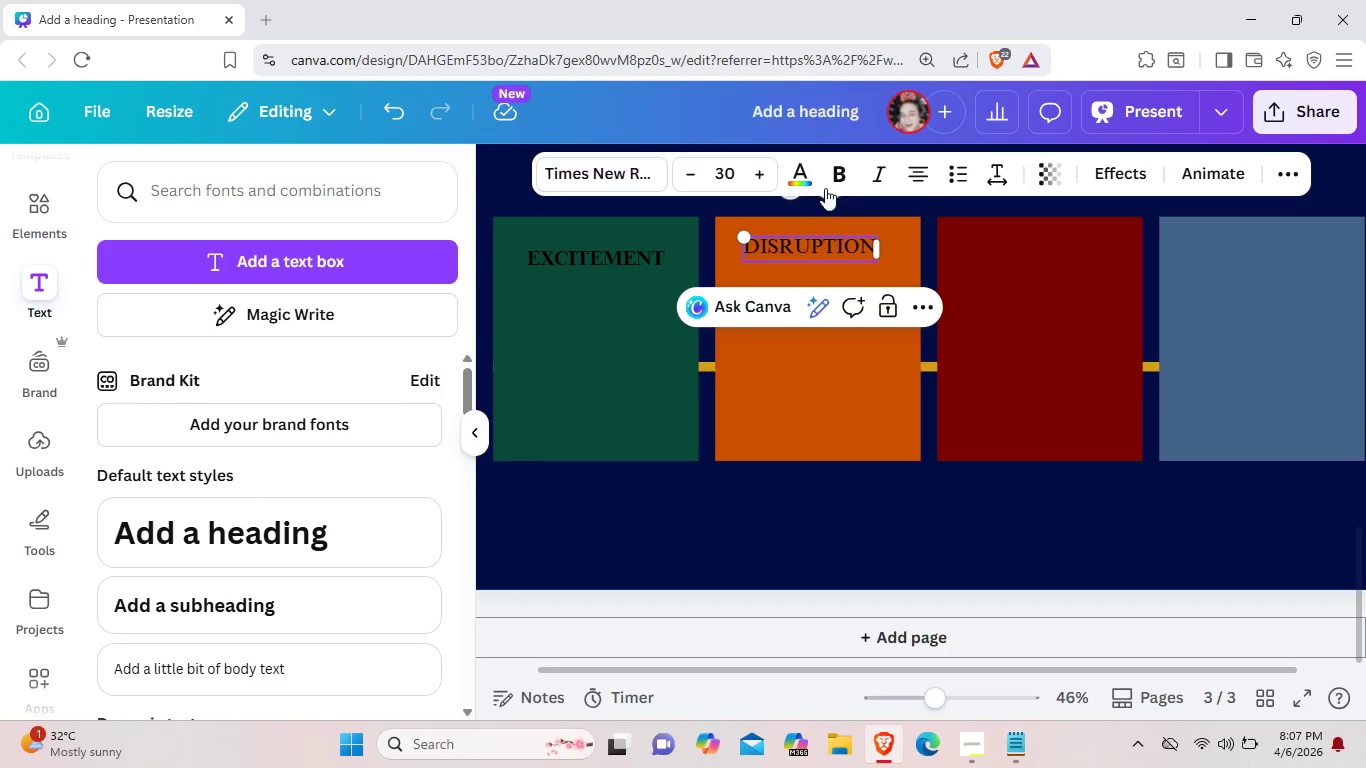 
left_click([832, 178])
 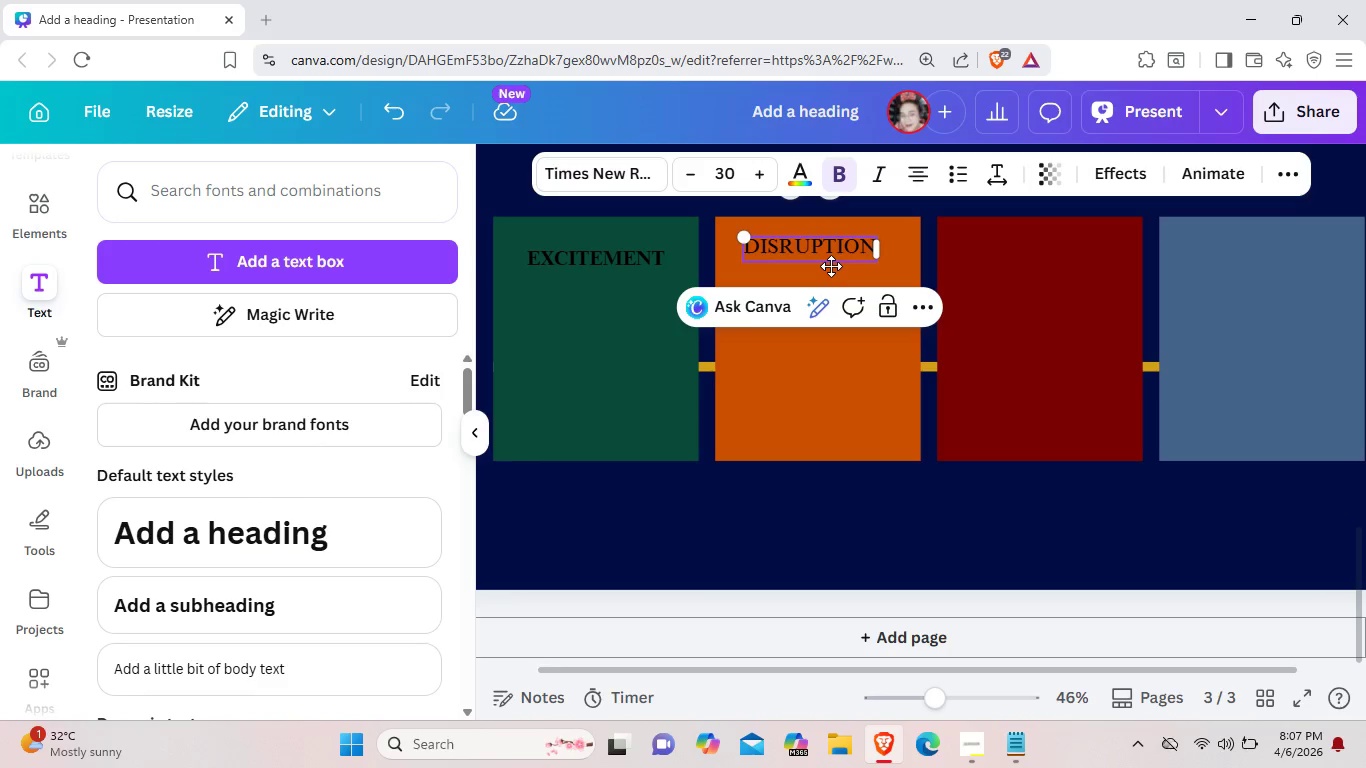 
left_click([831, 266])
 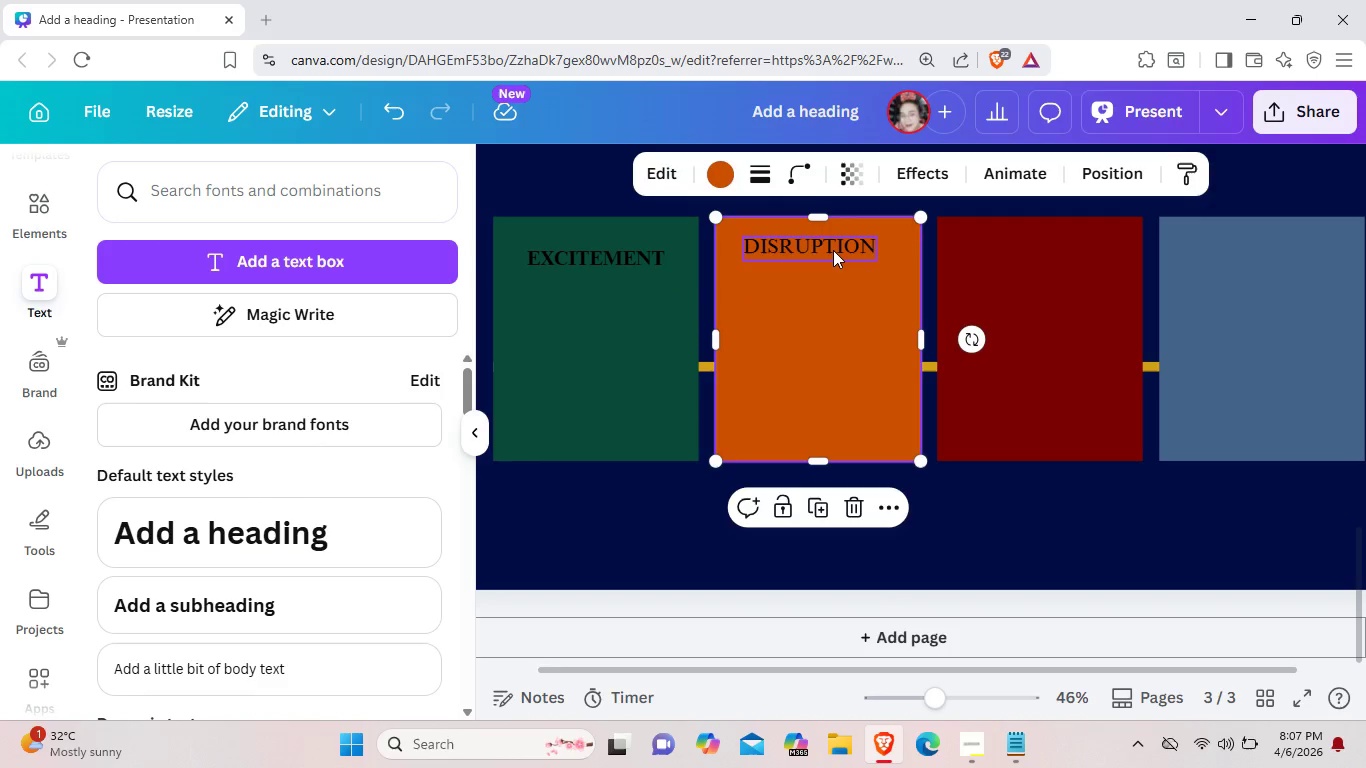 
left_click([833, 250])
 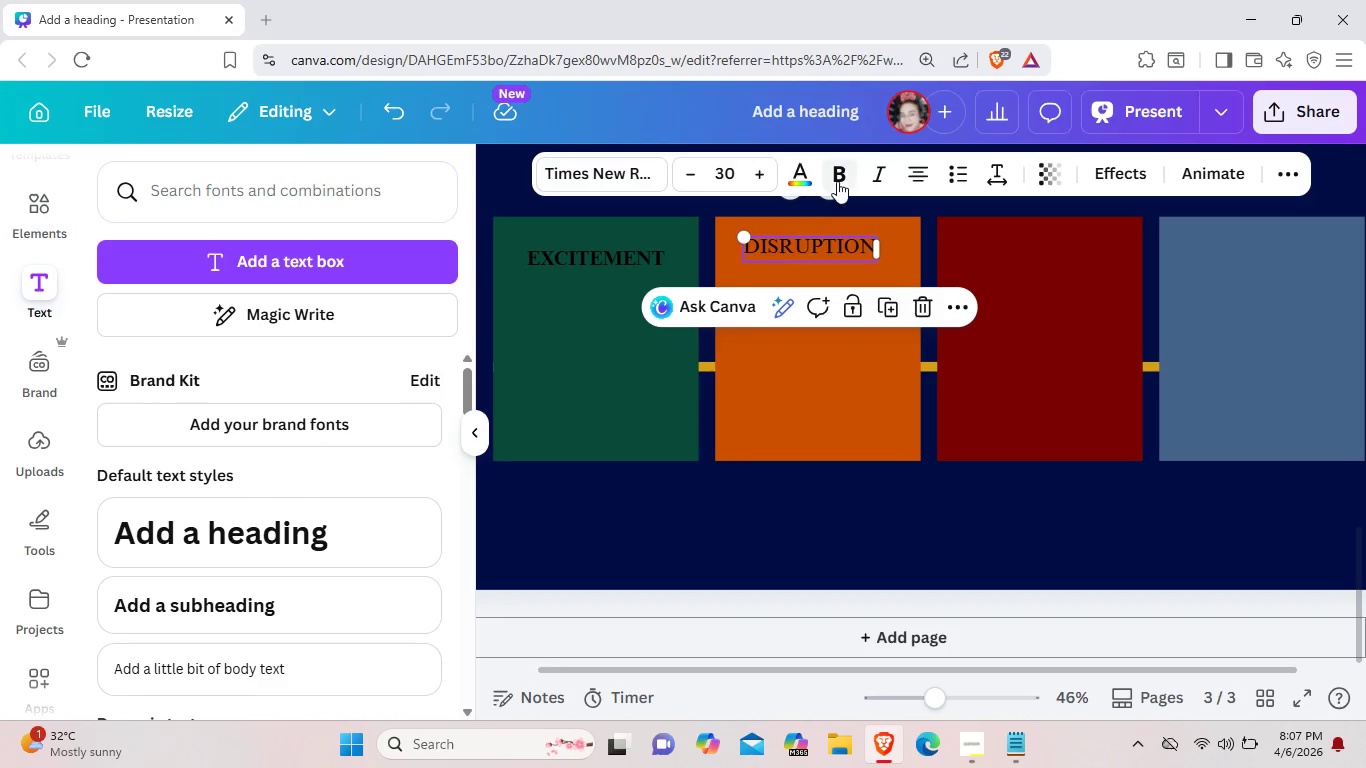 
left_click([837, 181])
 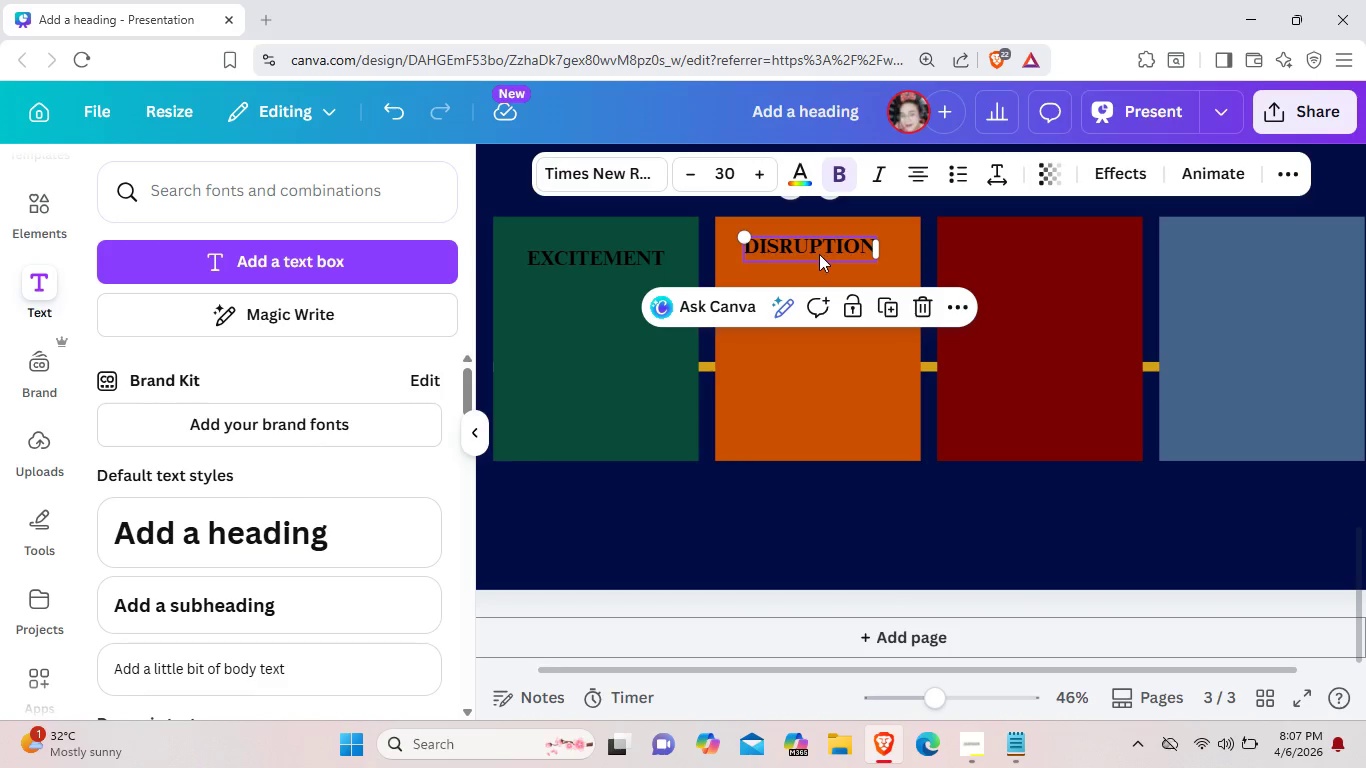 
left_click_drag(start_coordinate=[819, 254], to_coordinate=[821, 269])
 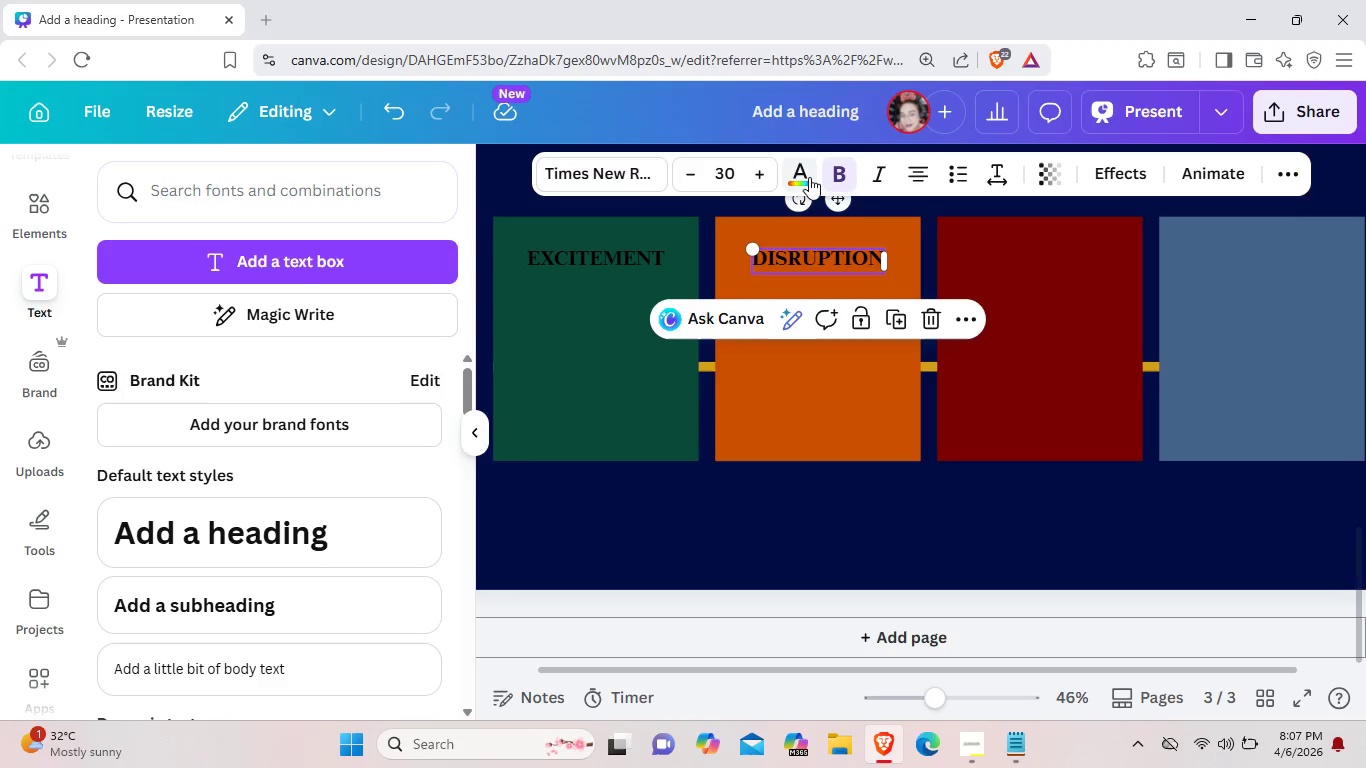 
left_click([809, 177])
 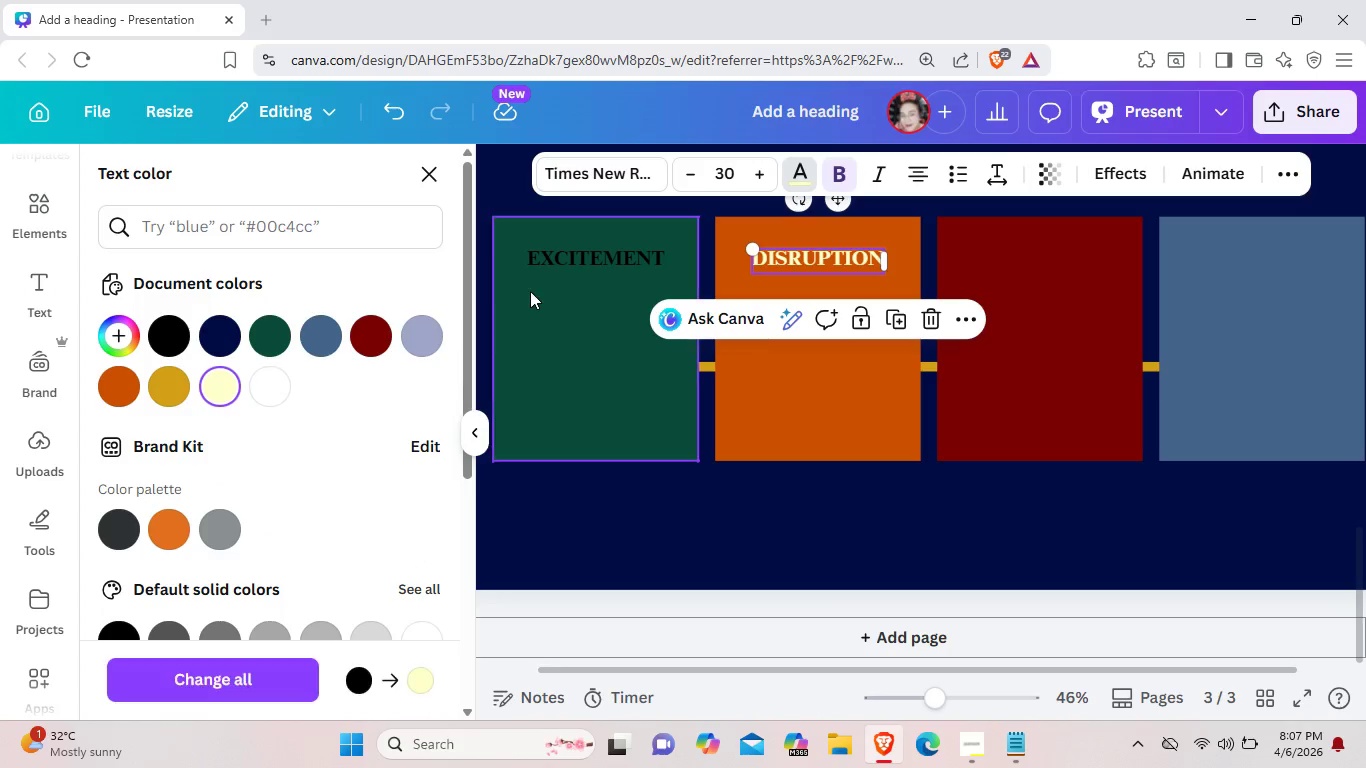 
left_click([572, 258])
 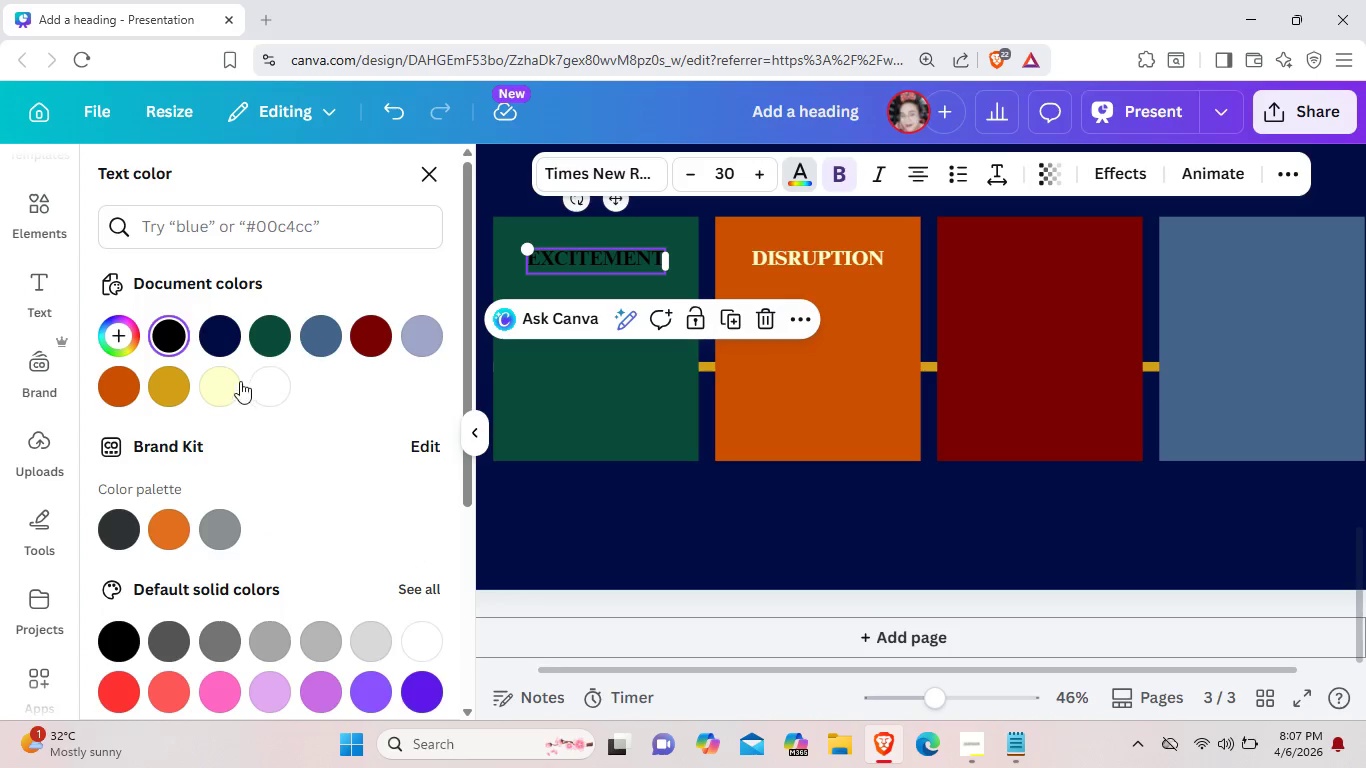 
left_click([232, 383])
 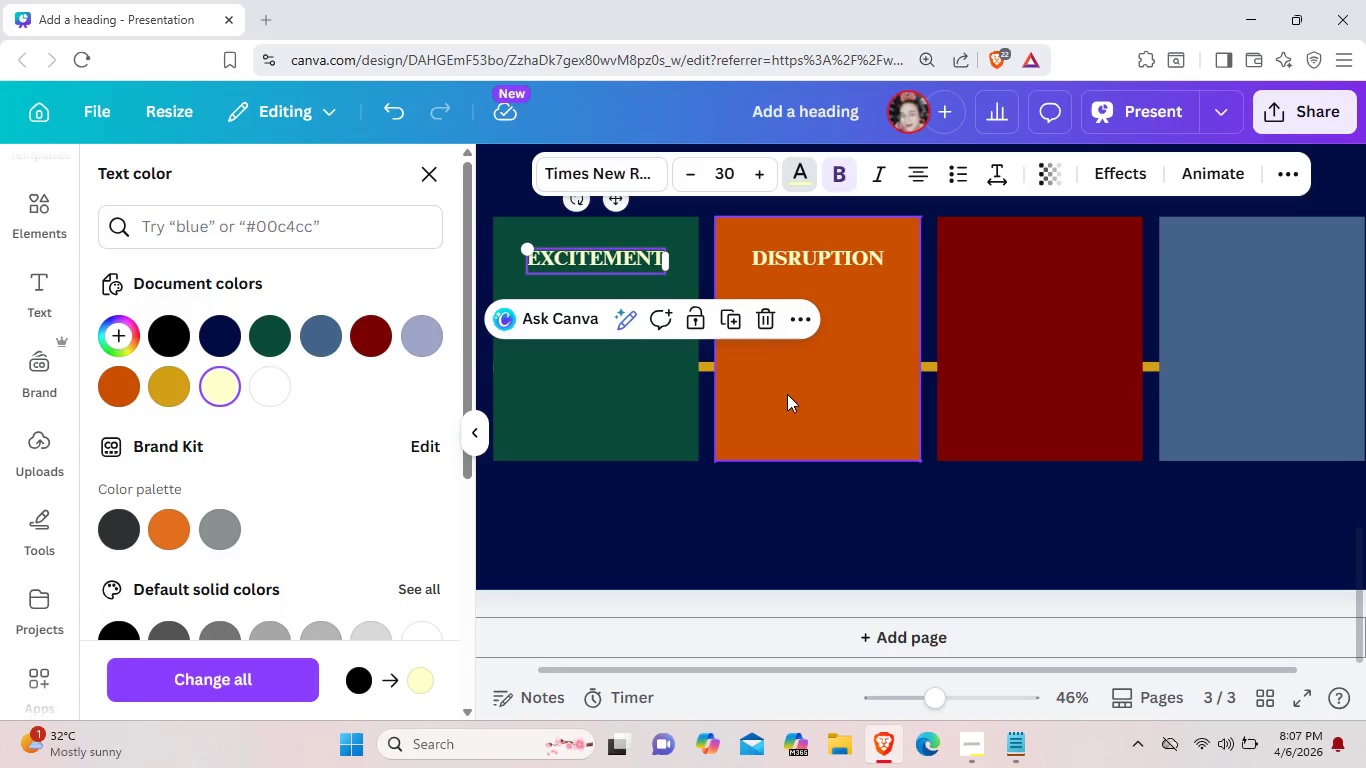 
left_click([796, 394])
 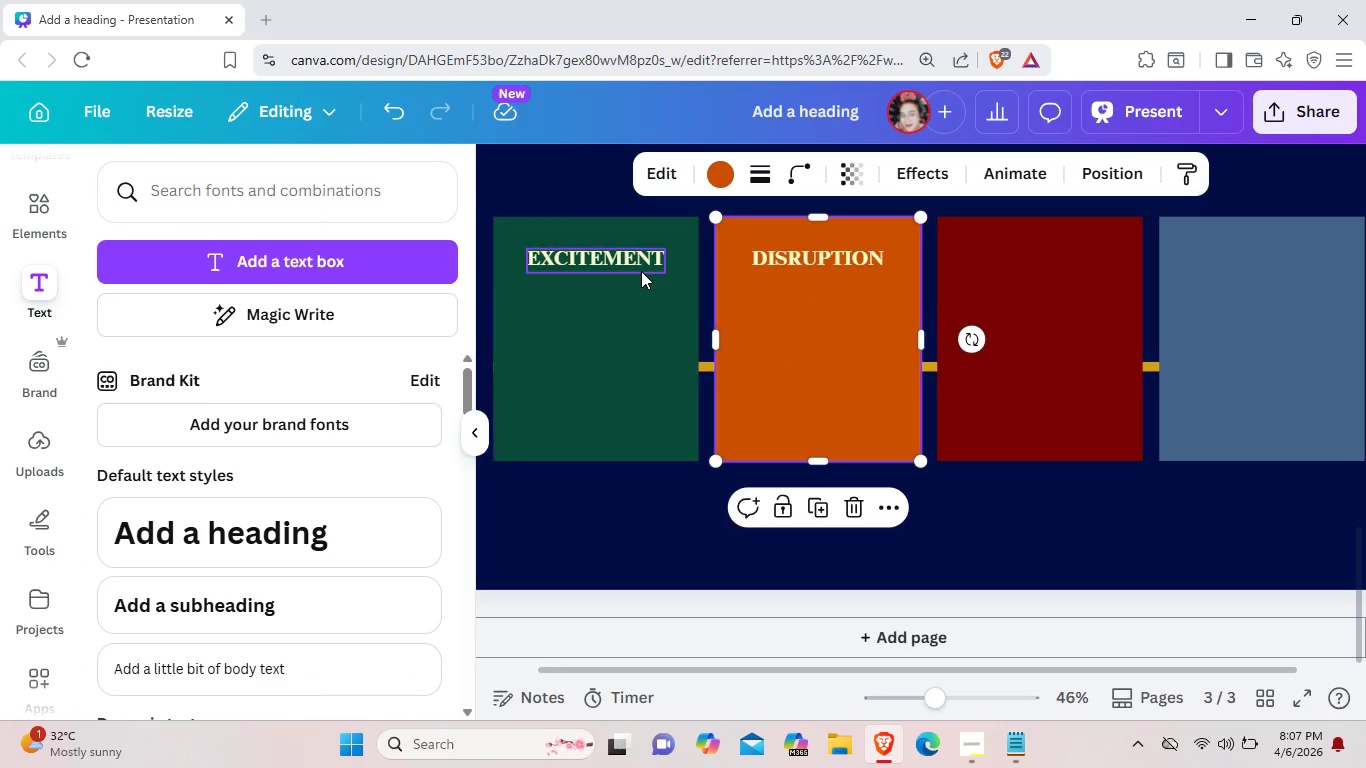 
left_click([640, 262])
 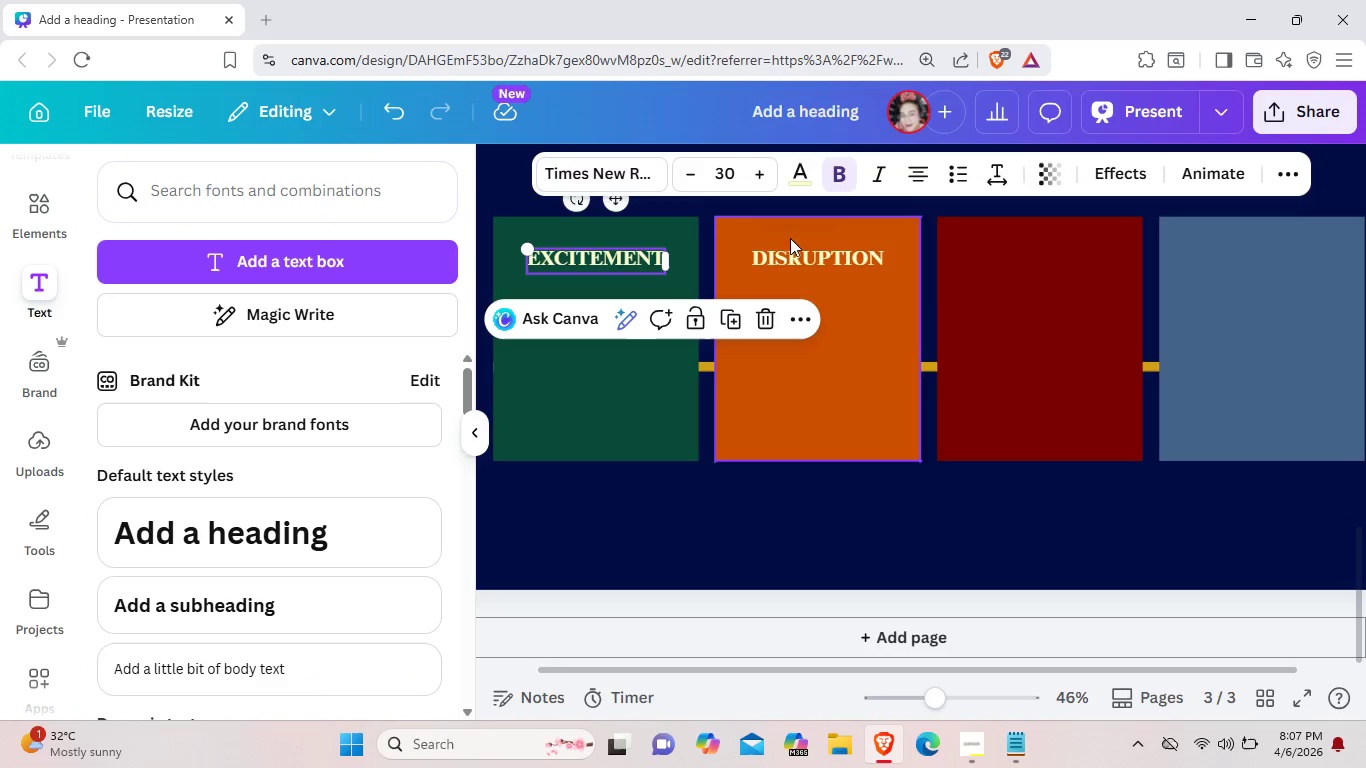 
left_click([792, 260])
 